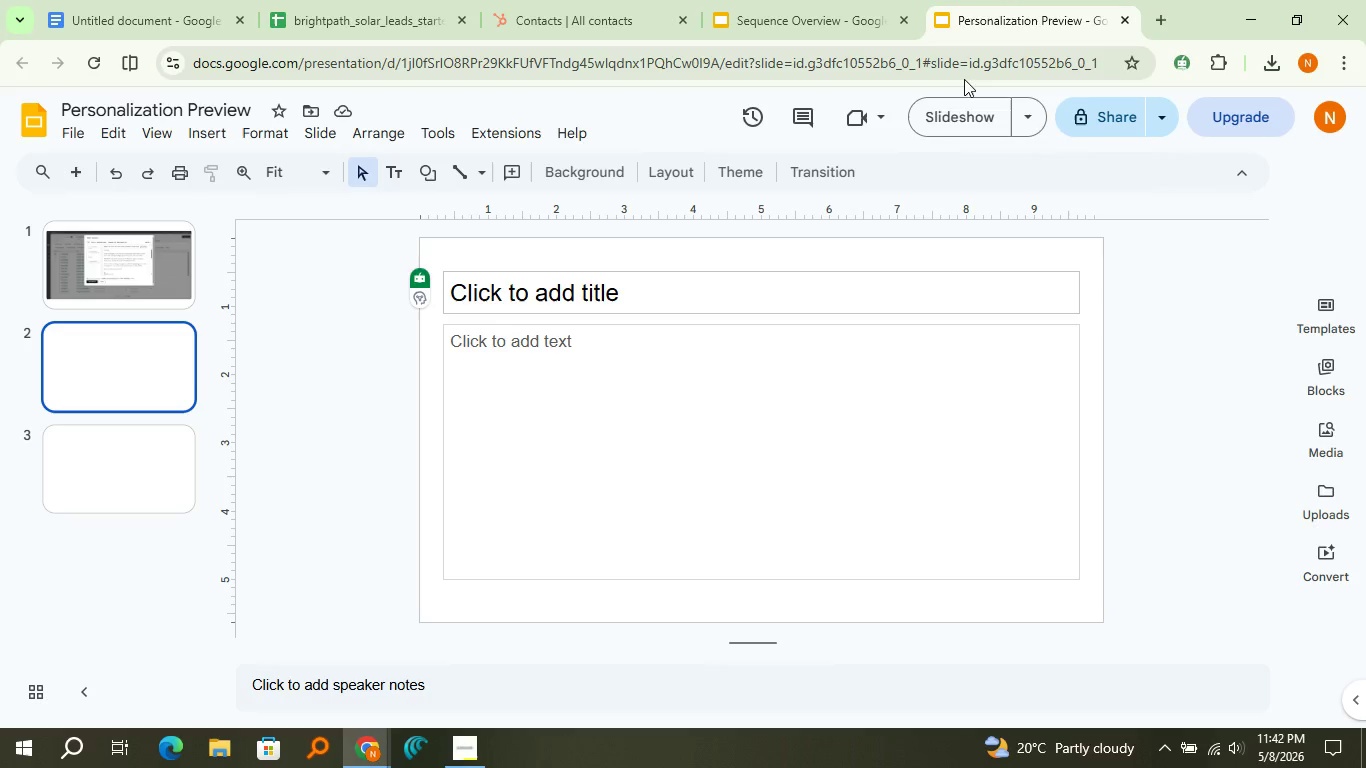 
key(Control+V)
 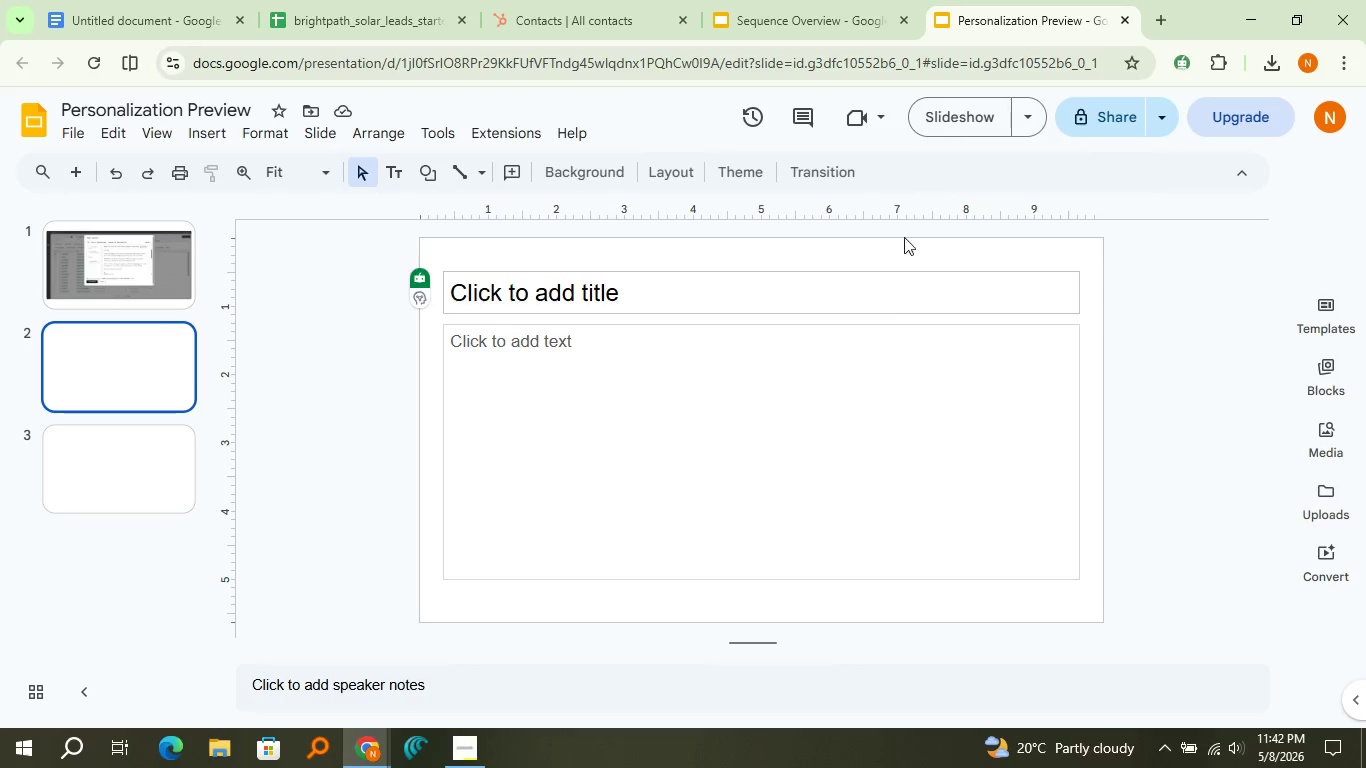 
hold_key(key=ControlLeft, duration=1.2)
 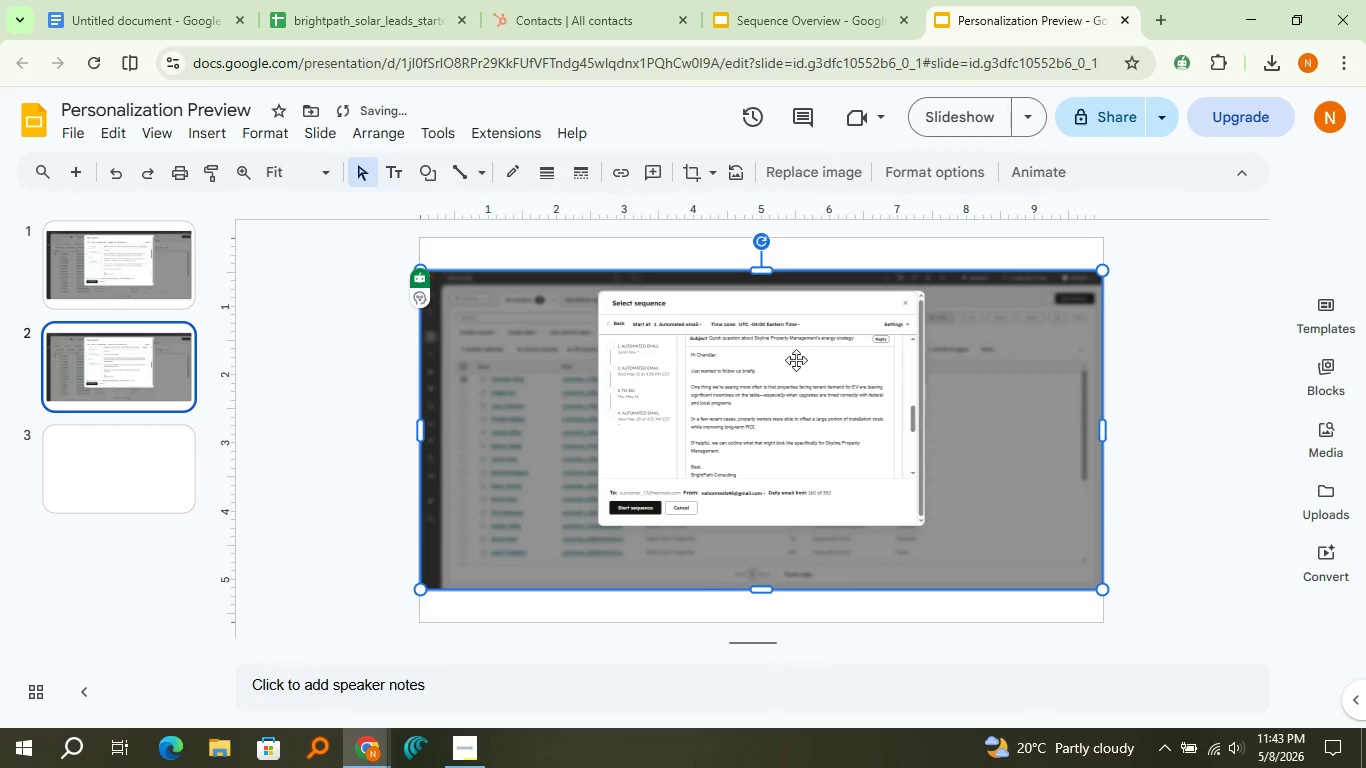 
hold_key(key=V, duration=0.33)
 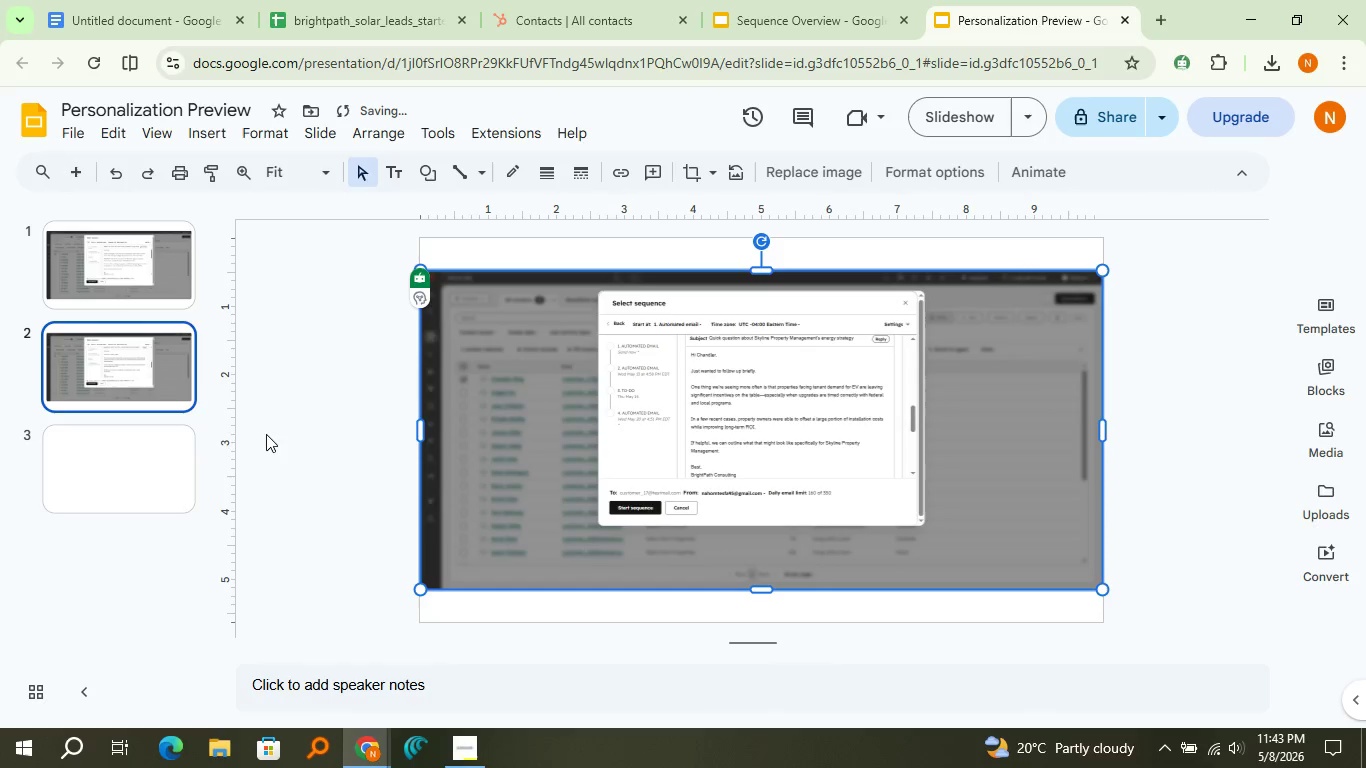 
left_click([194, 439])
 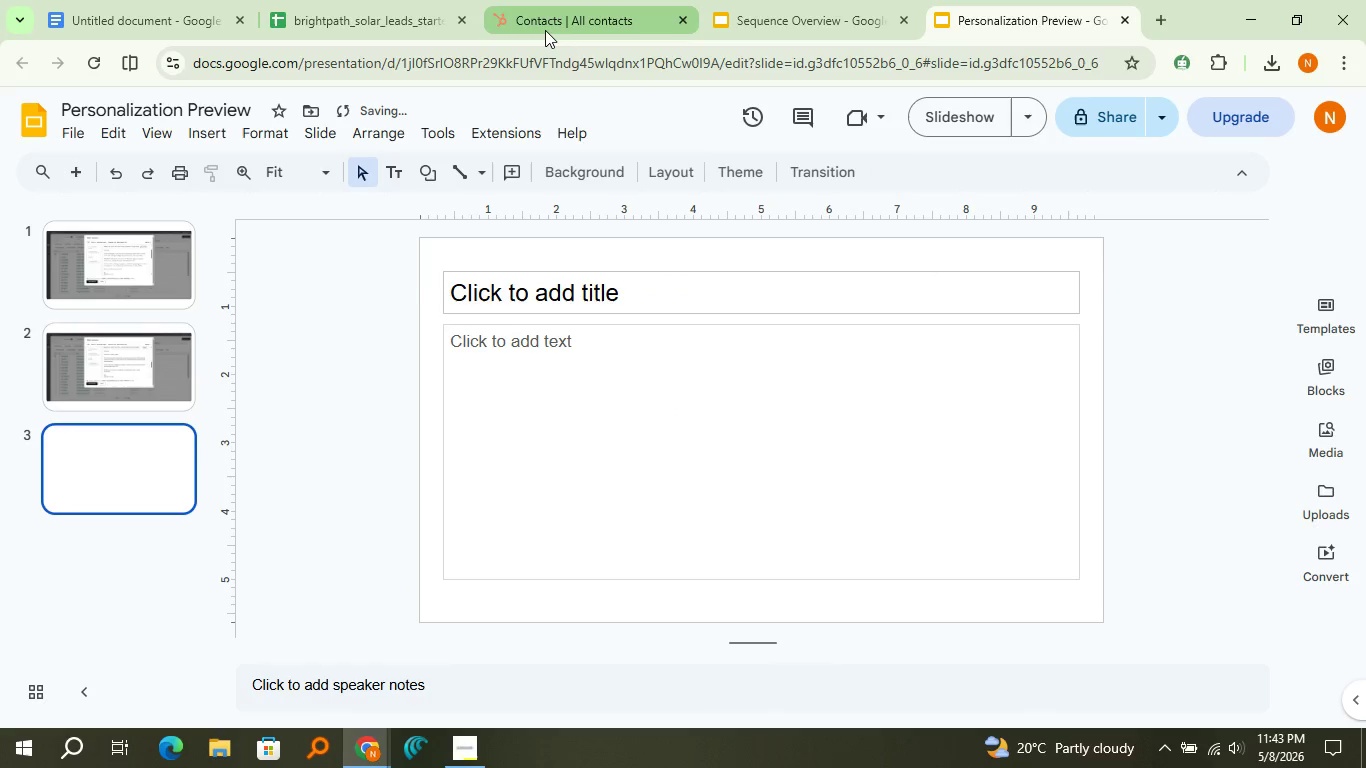 
left_click([546, 26])
 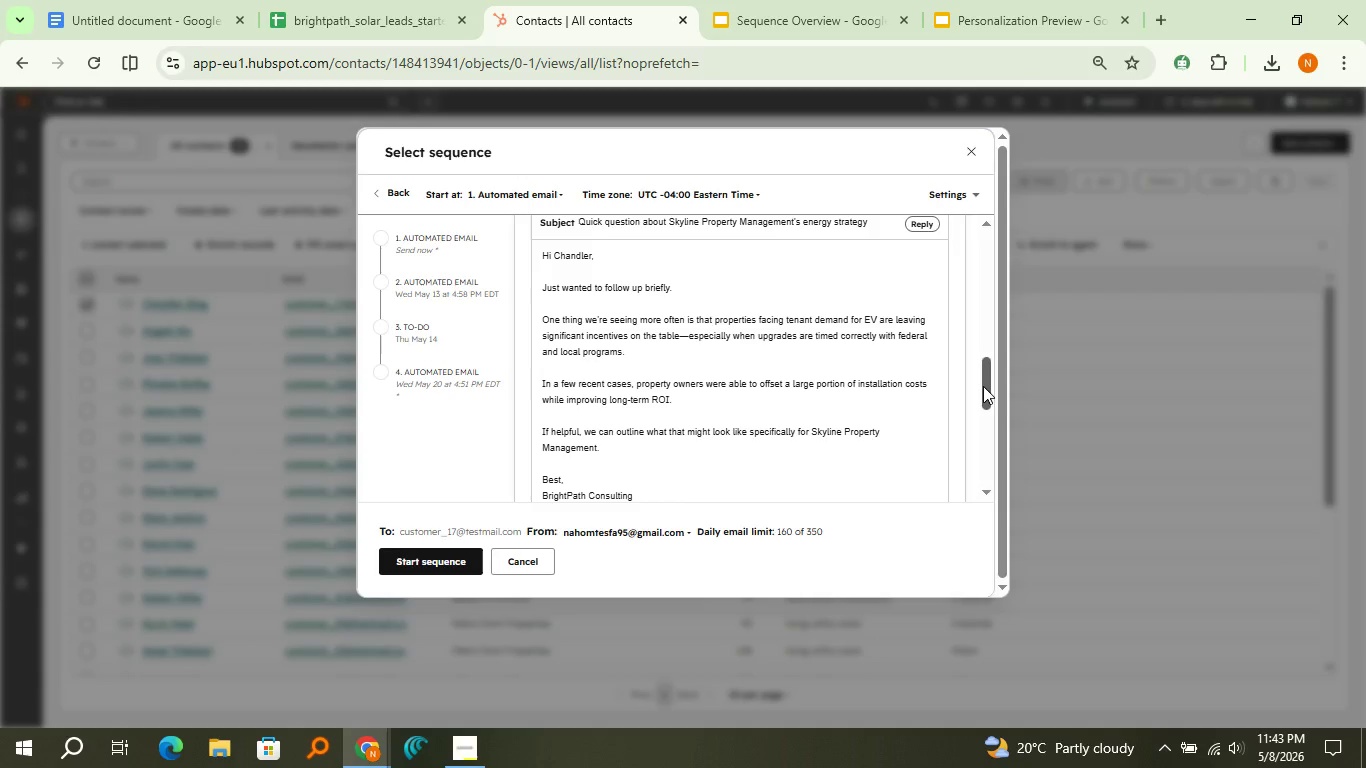 
left_click_drag(start_coordinate=[986, 383], to_coordinate=[981, 514])
 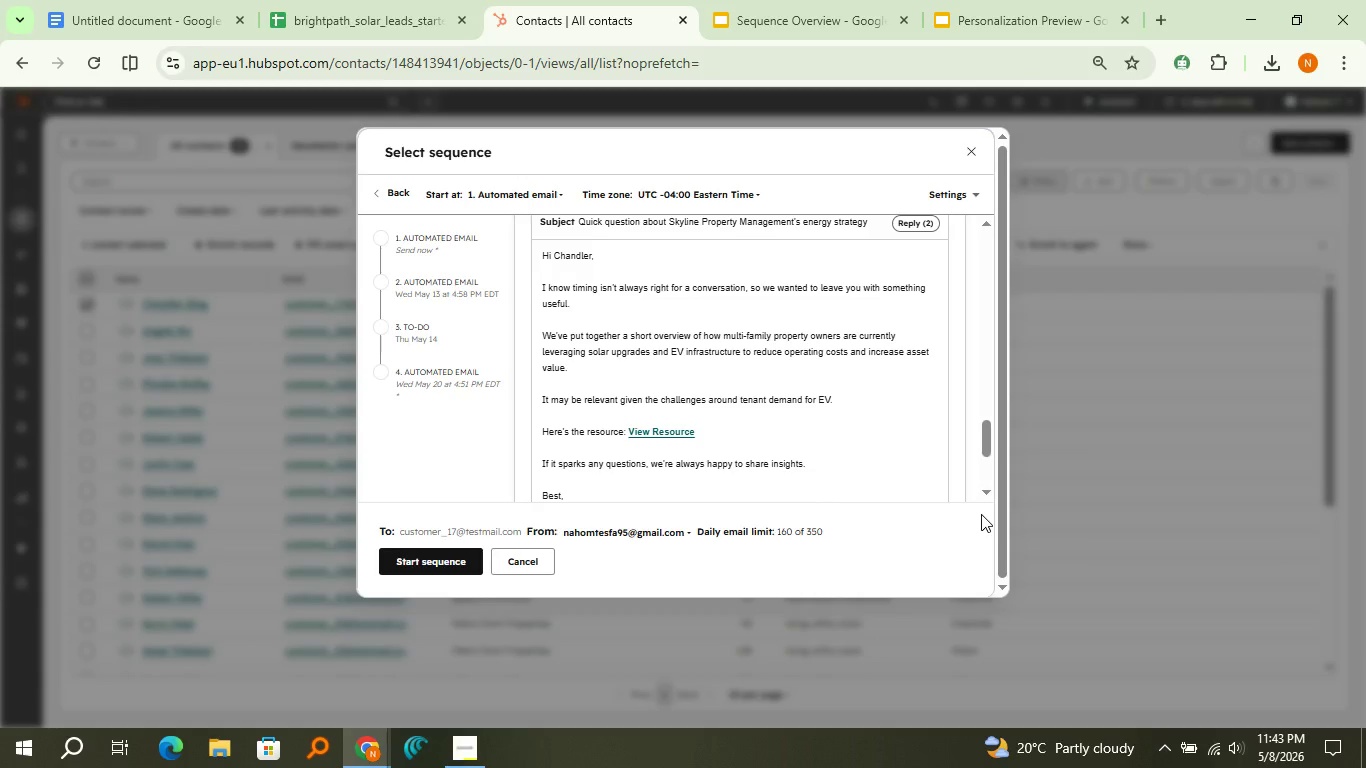 
key(Meta+Shift+S)
 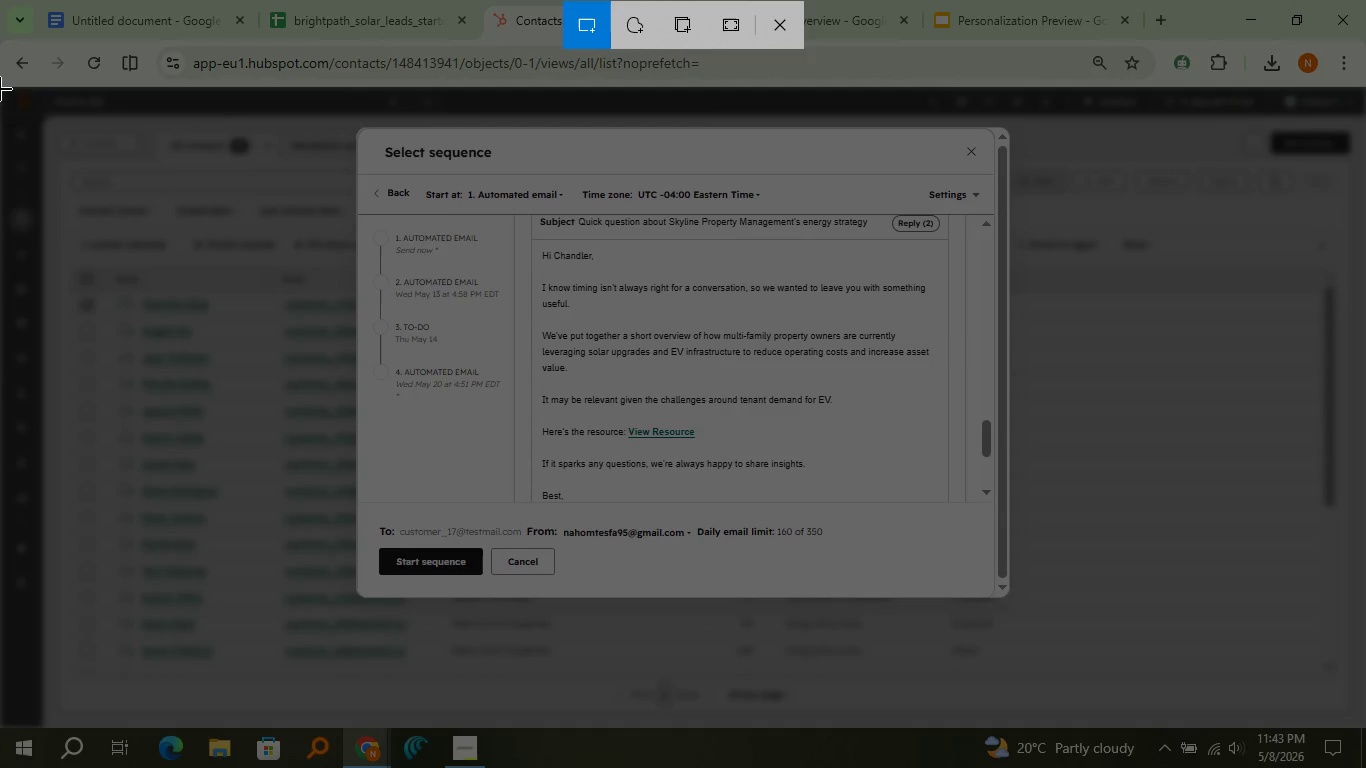 
left_click_drag(start_coordinate=[0, 89], to_coordinate=[1354, 728])
 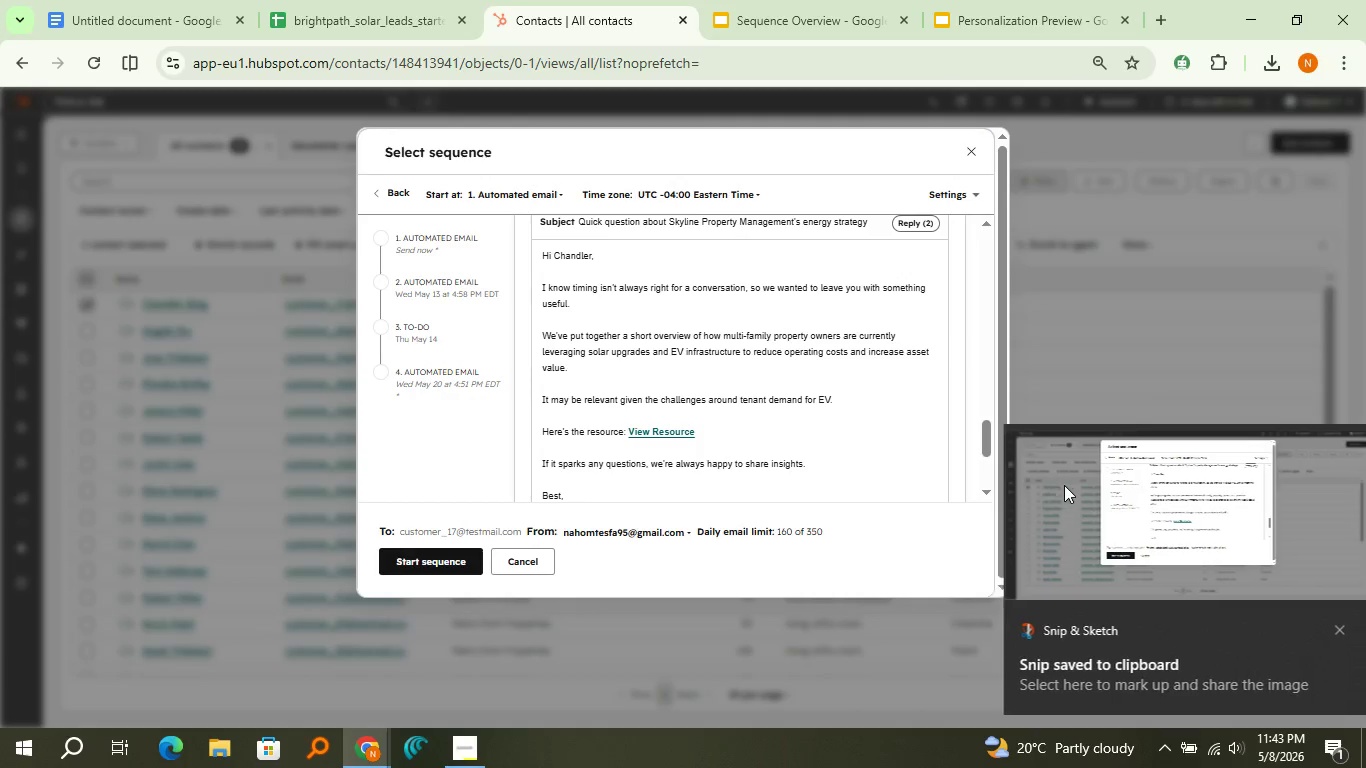 
left_click([1113, 497])
 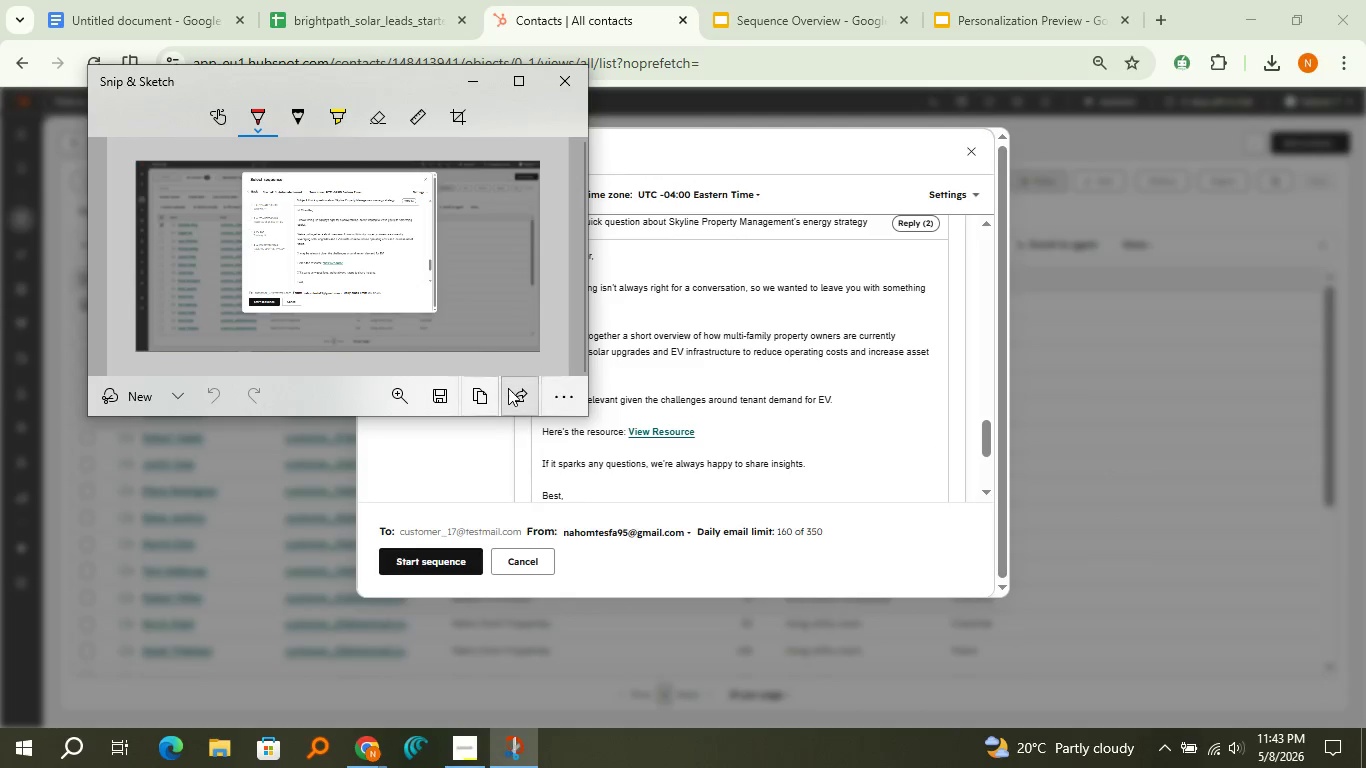 
left_click([493, 390])
 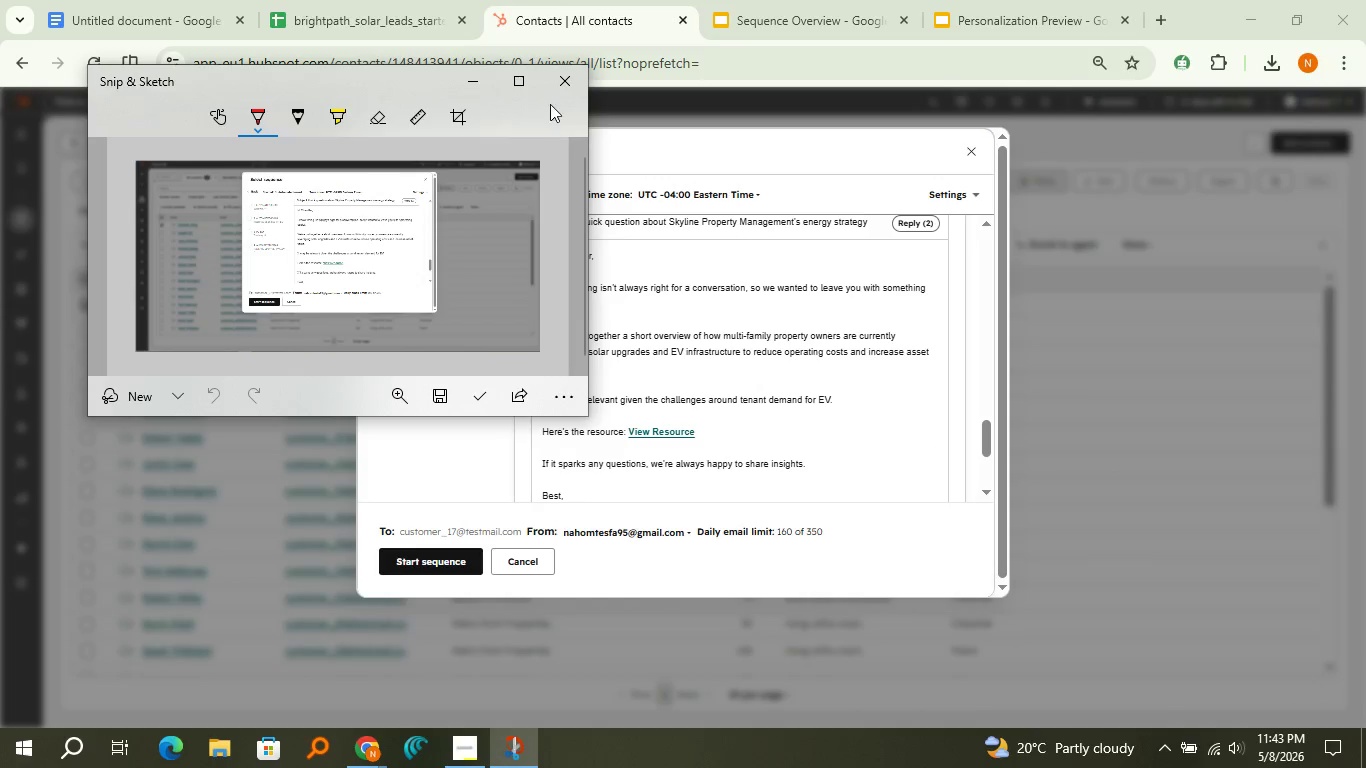 
left_click([554, 89])
 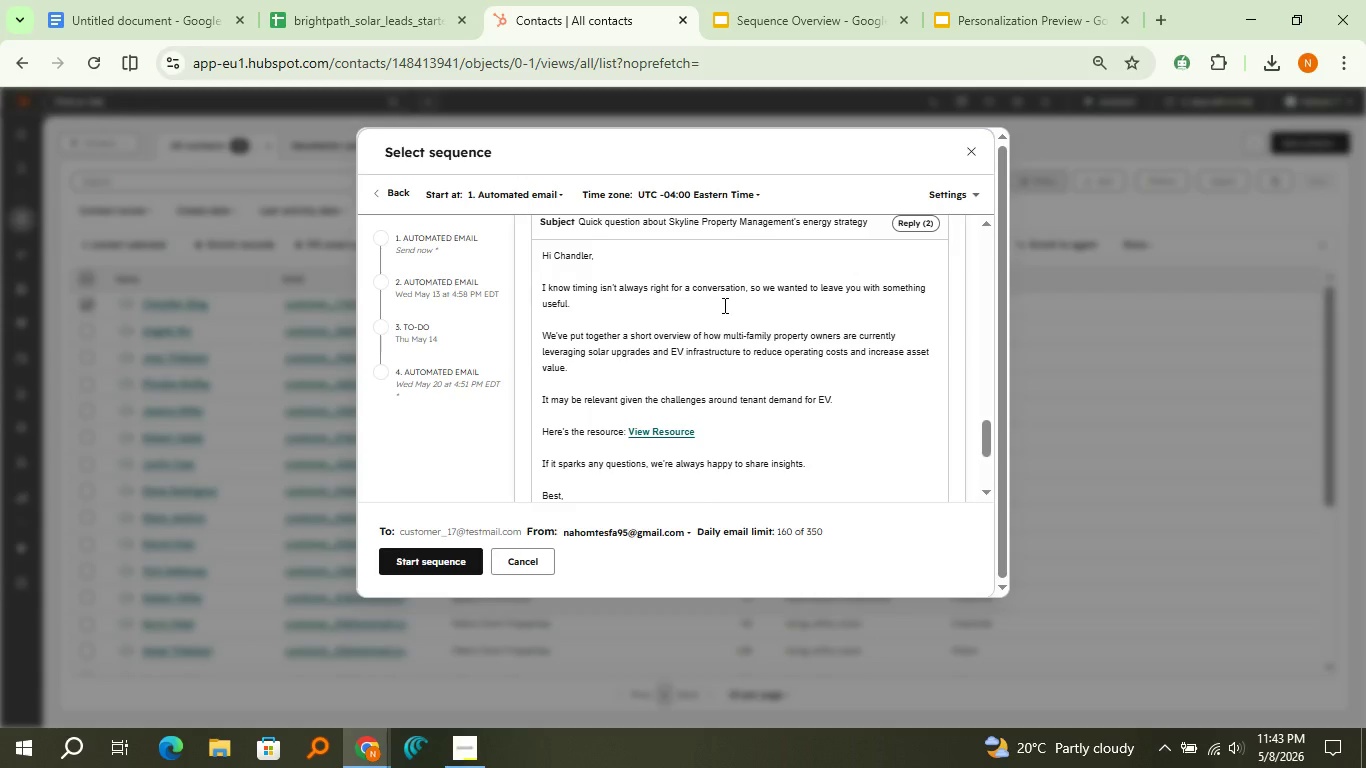 
wait(17.03)
 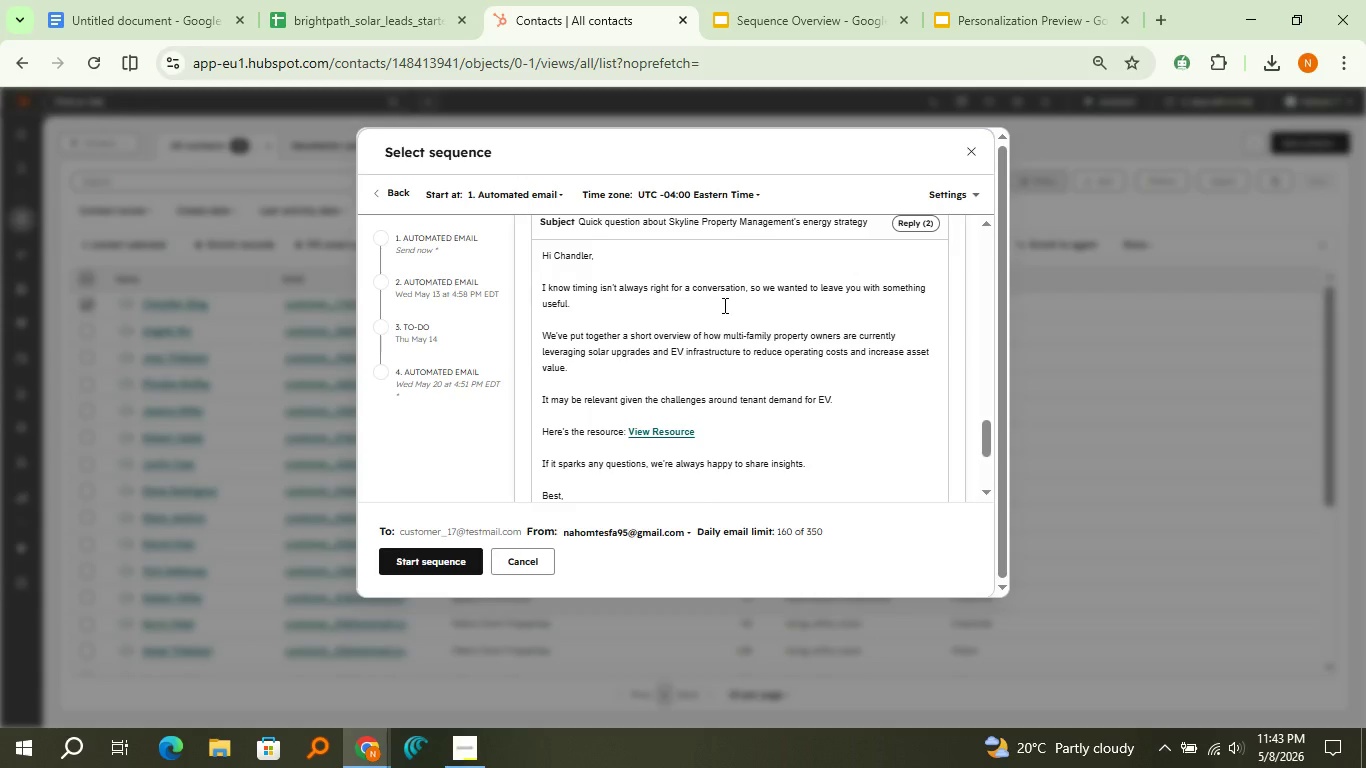 
left_click([996, 0])
 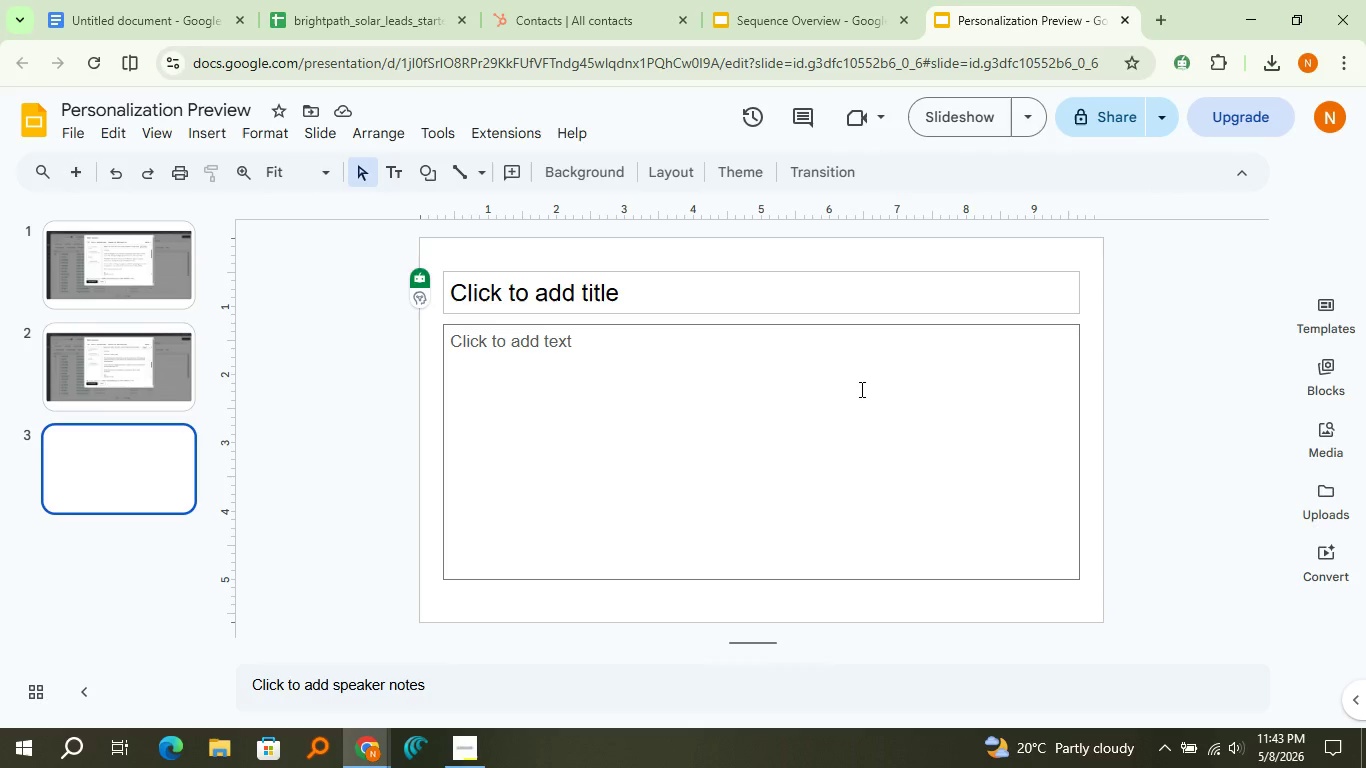 
key(Control+V)
 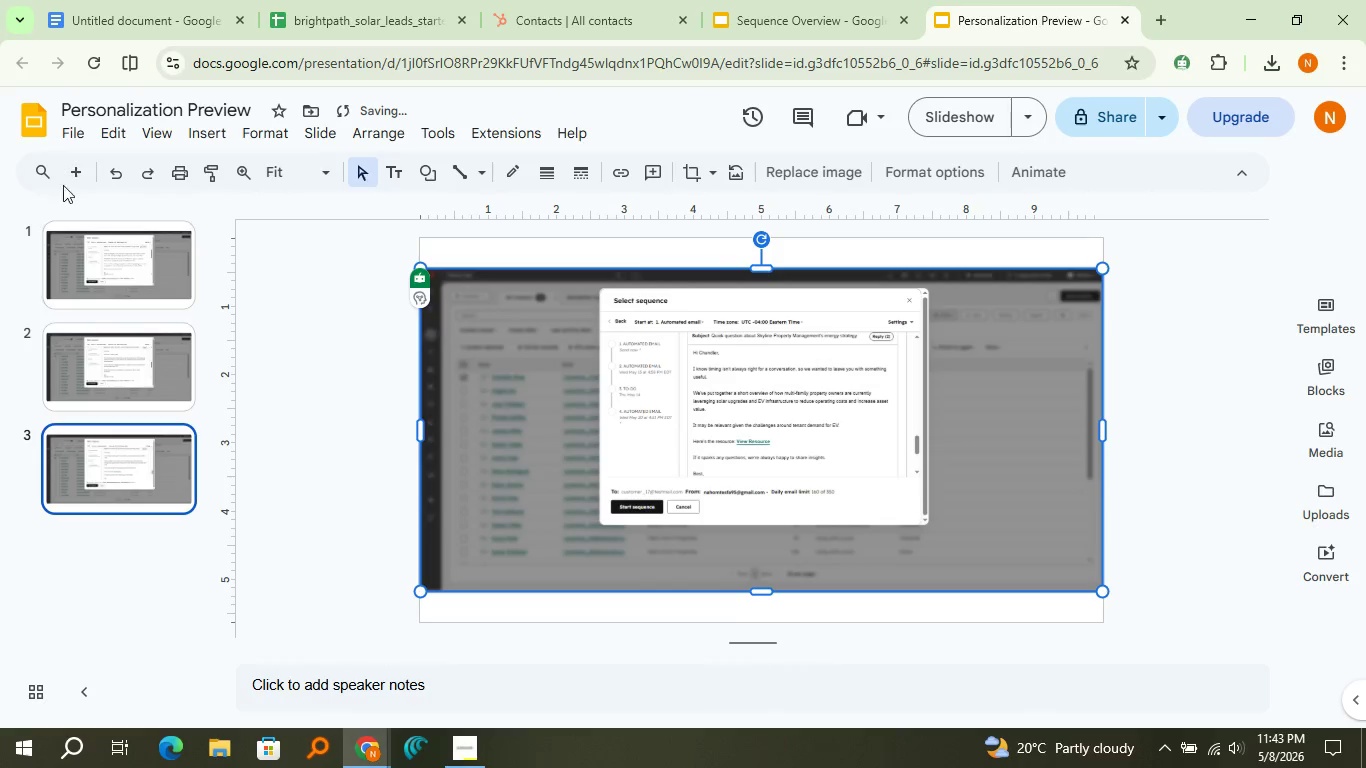 
left_click([68, 124])
 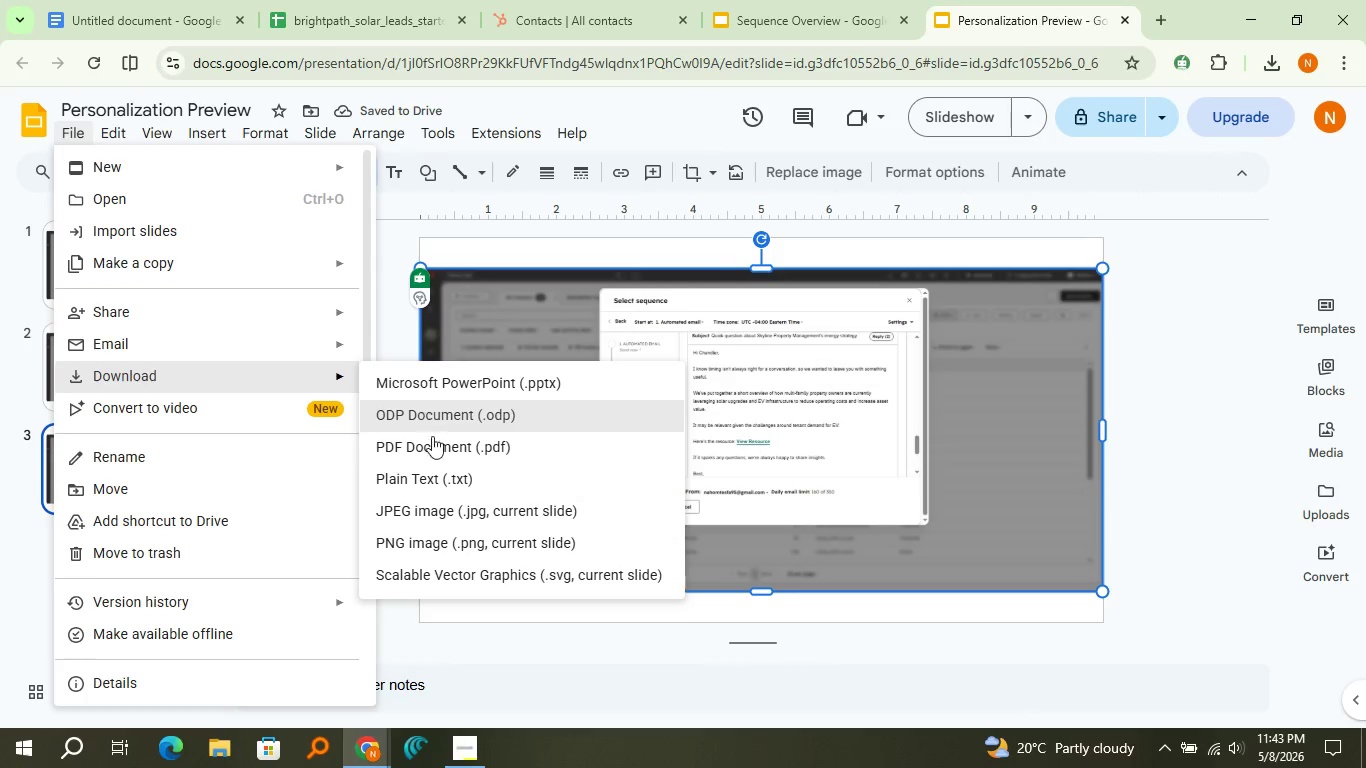 
left_click([436, 458])
 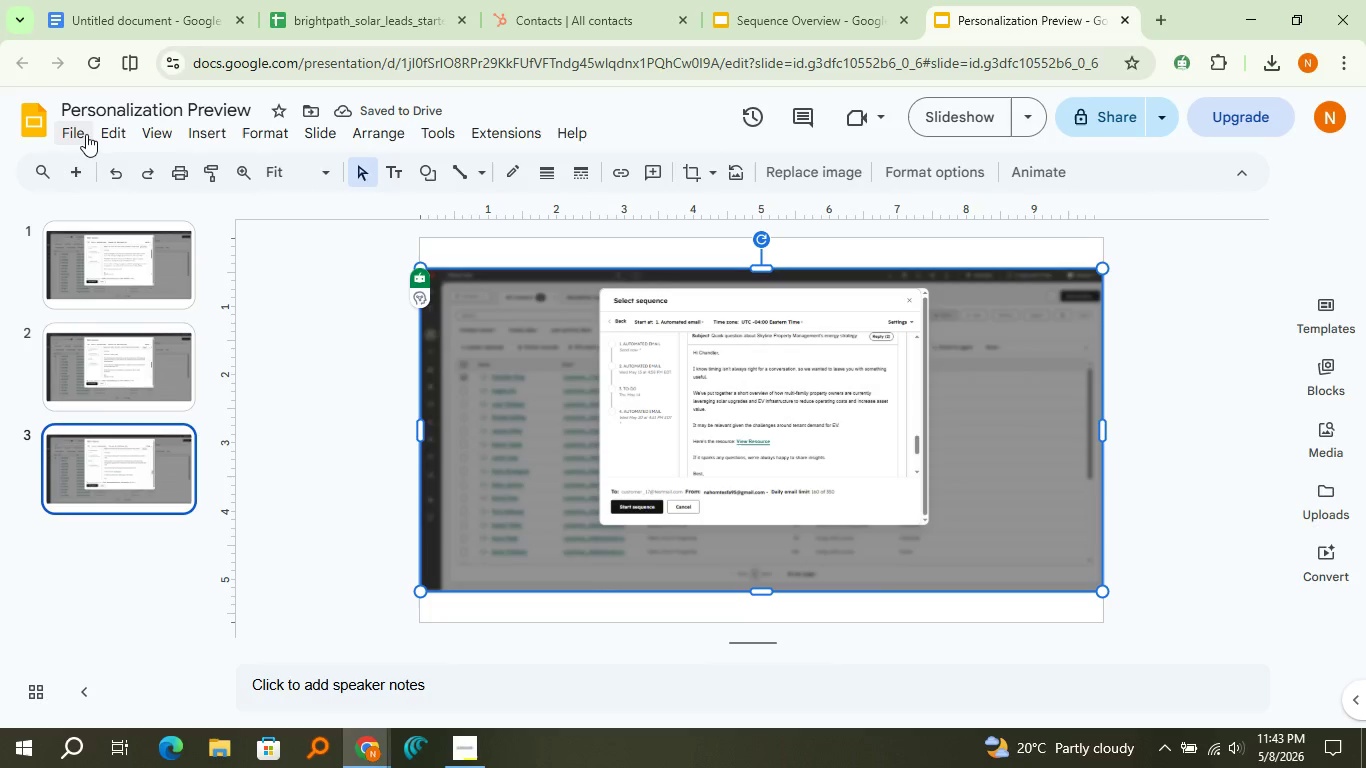 
left_click([86, 134])
 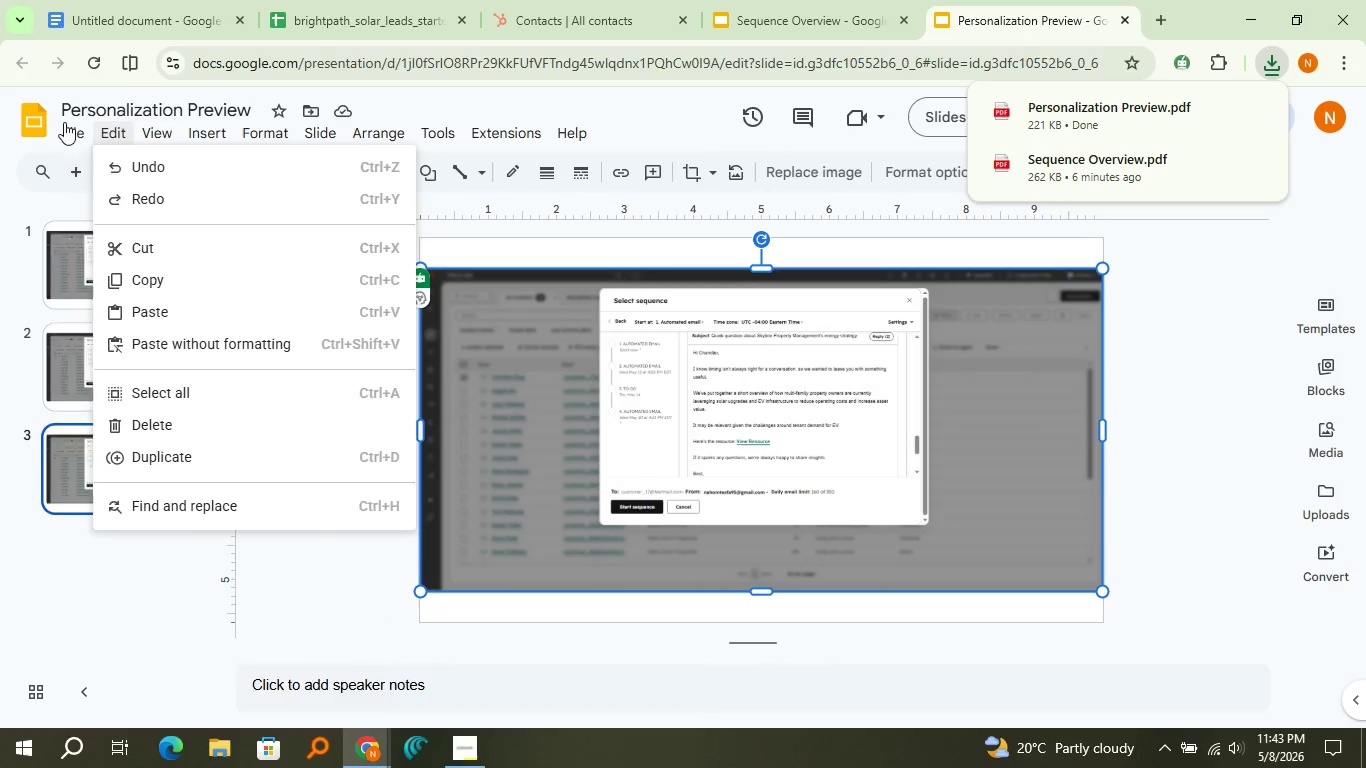 
left_click([465, 183])
 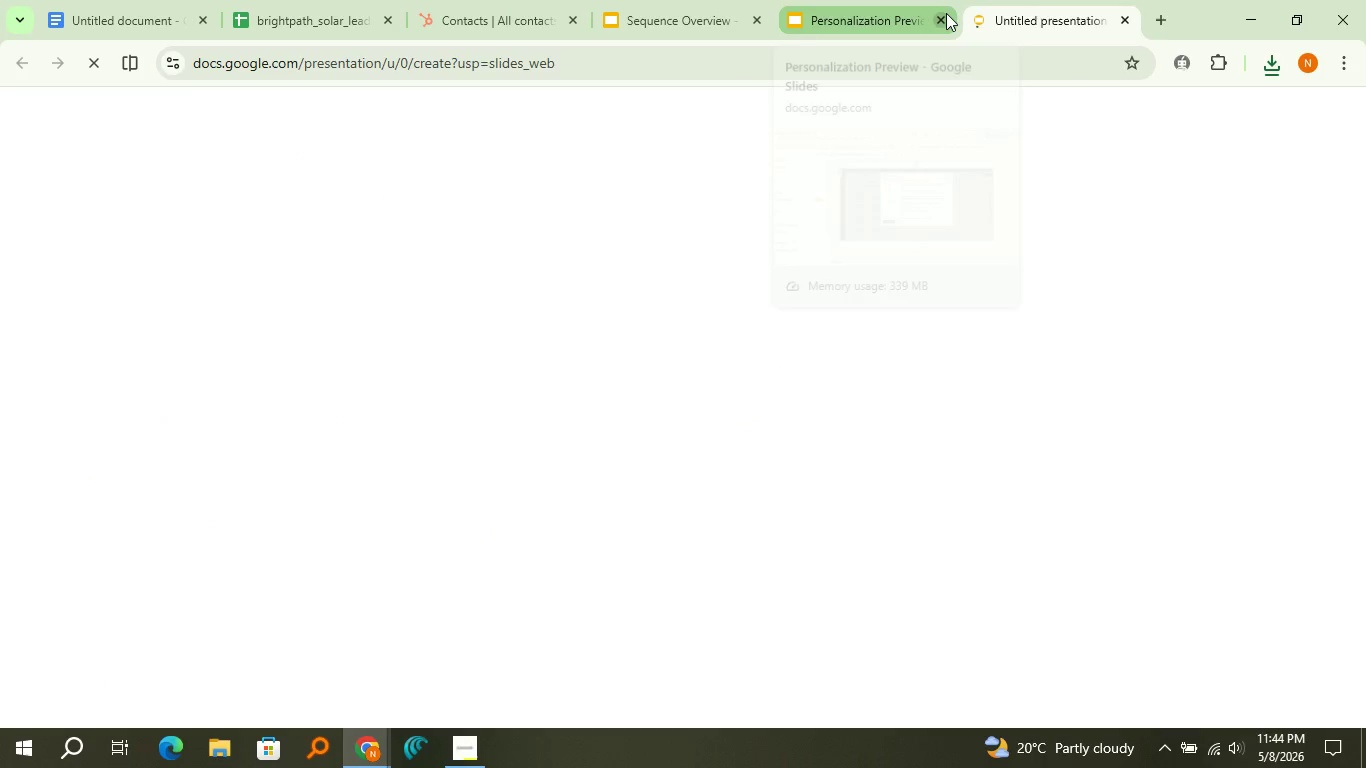 
left_click([946, 13])
 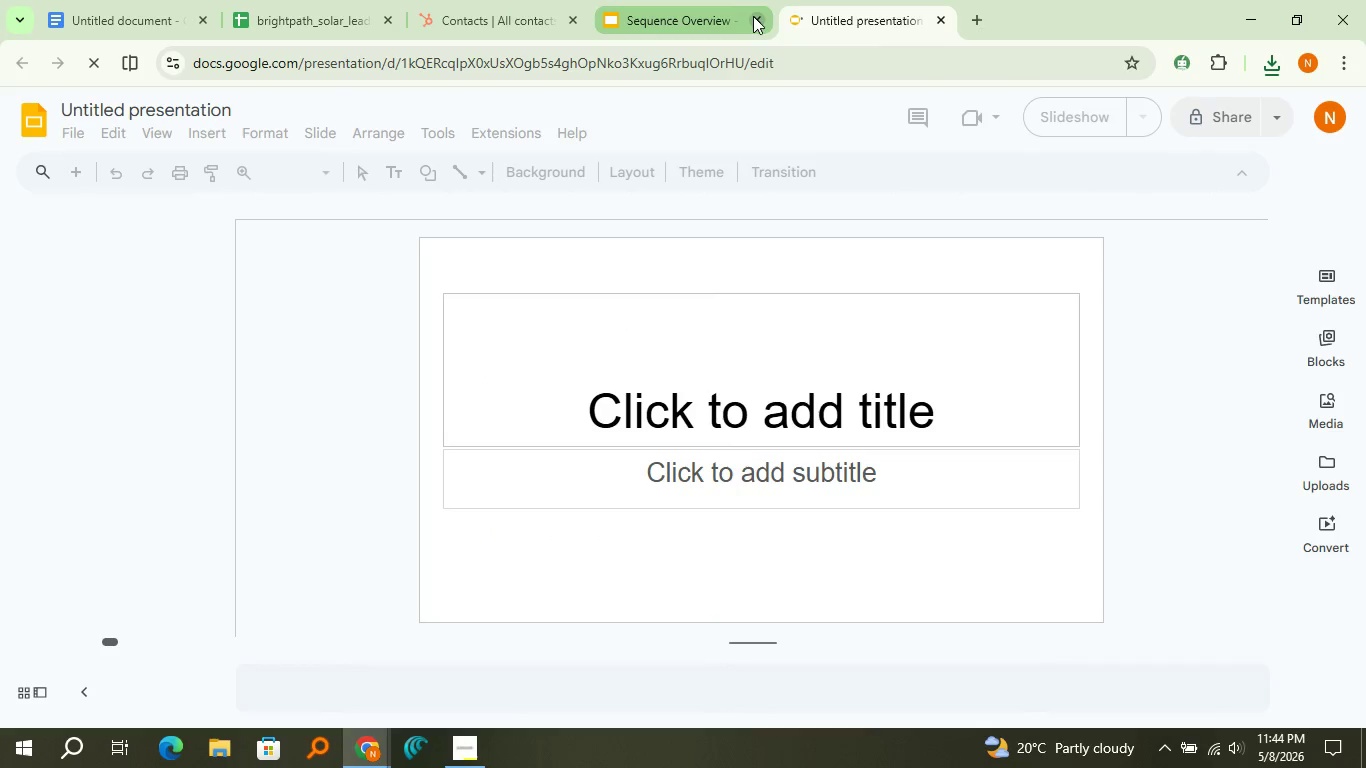 
left_click([753, 15])
 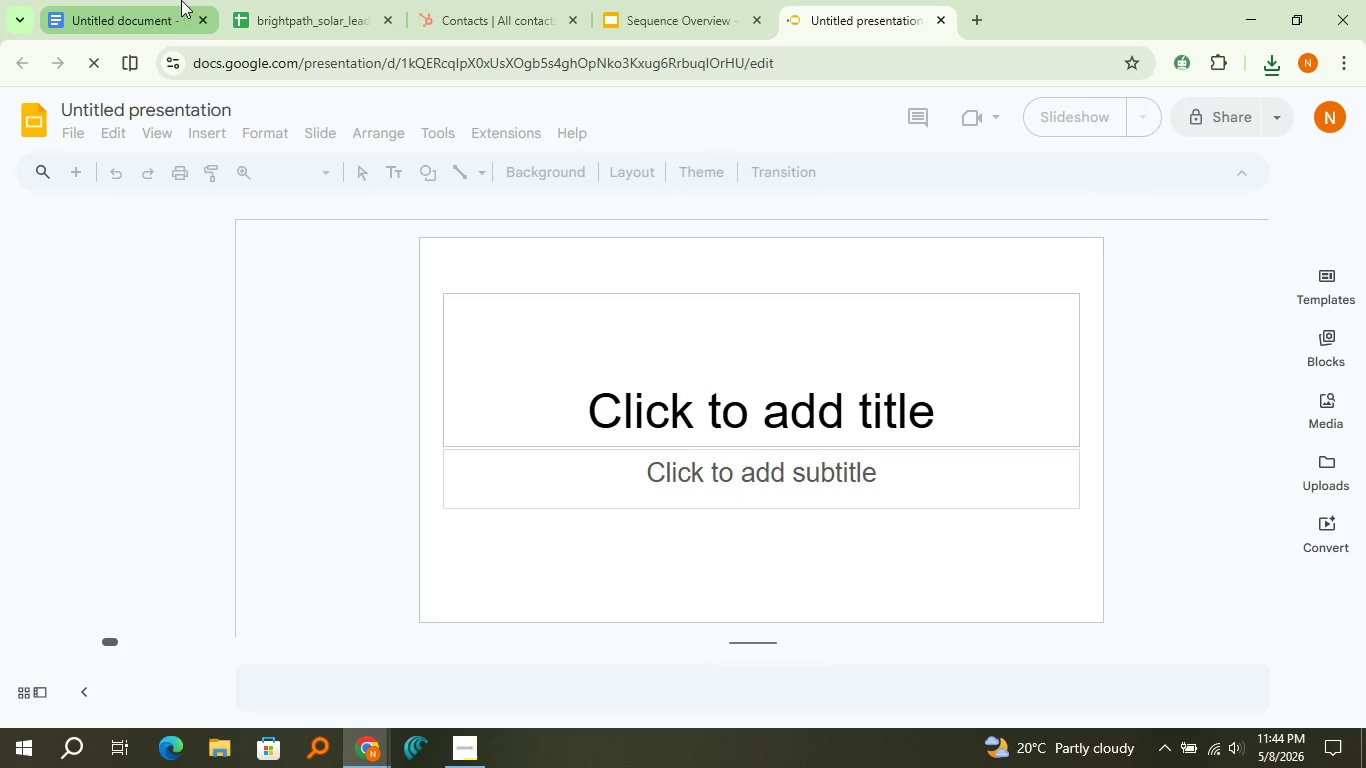 
left_click([180, 0])
 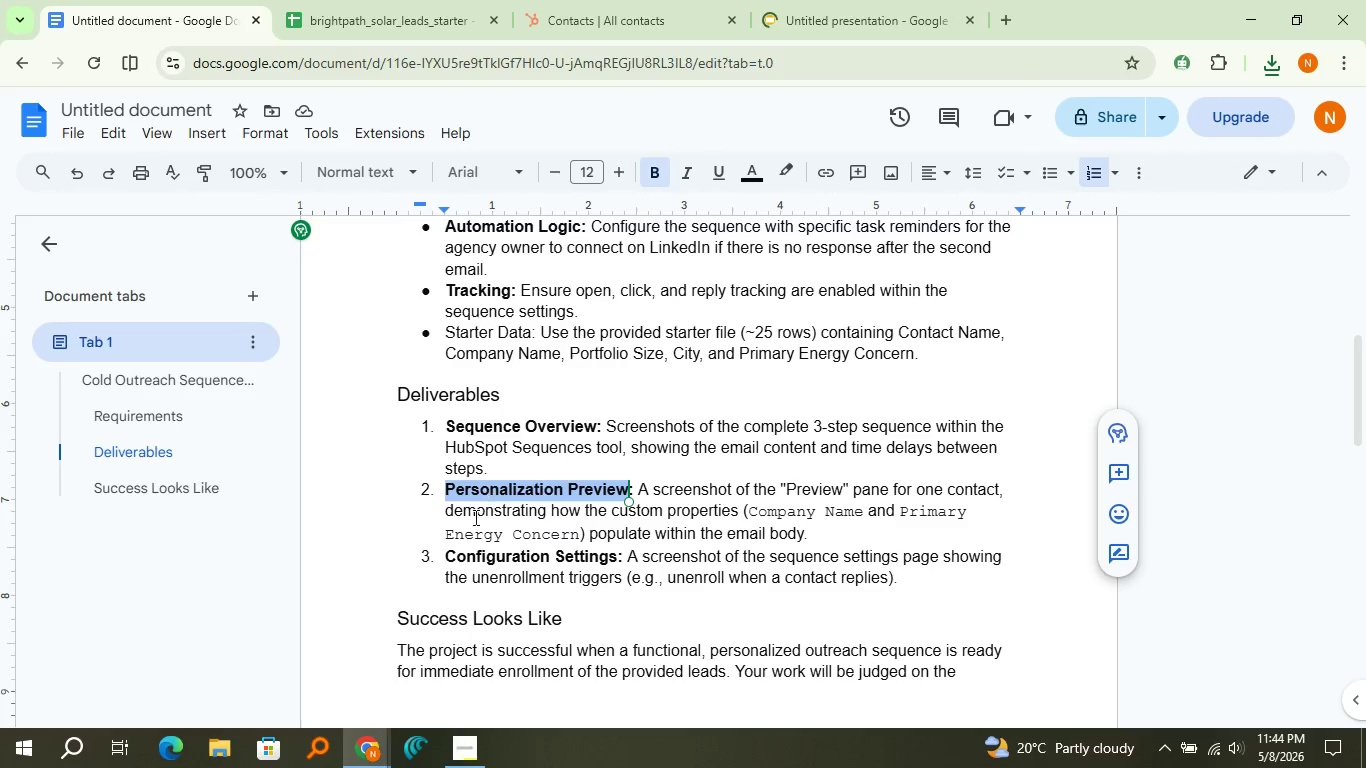 
left_click_drag(start_coordinate=[443, 556], to_coordinate=[611, 565])
 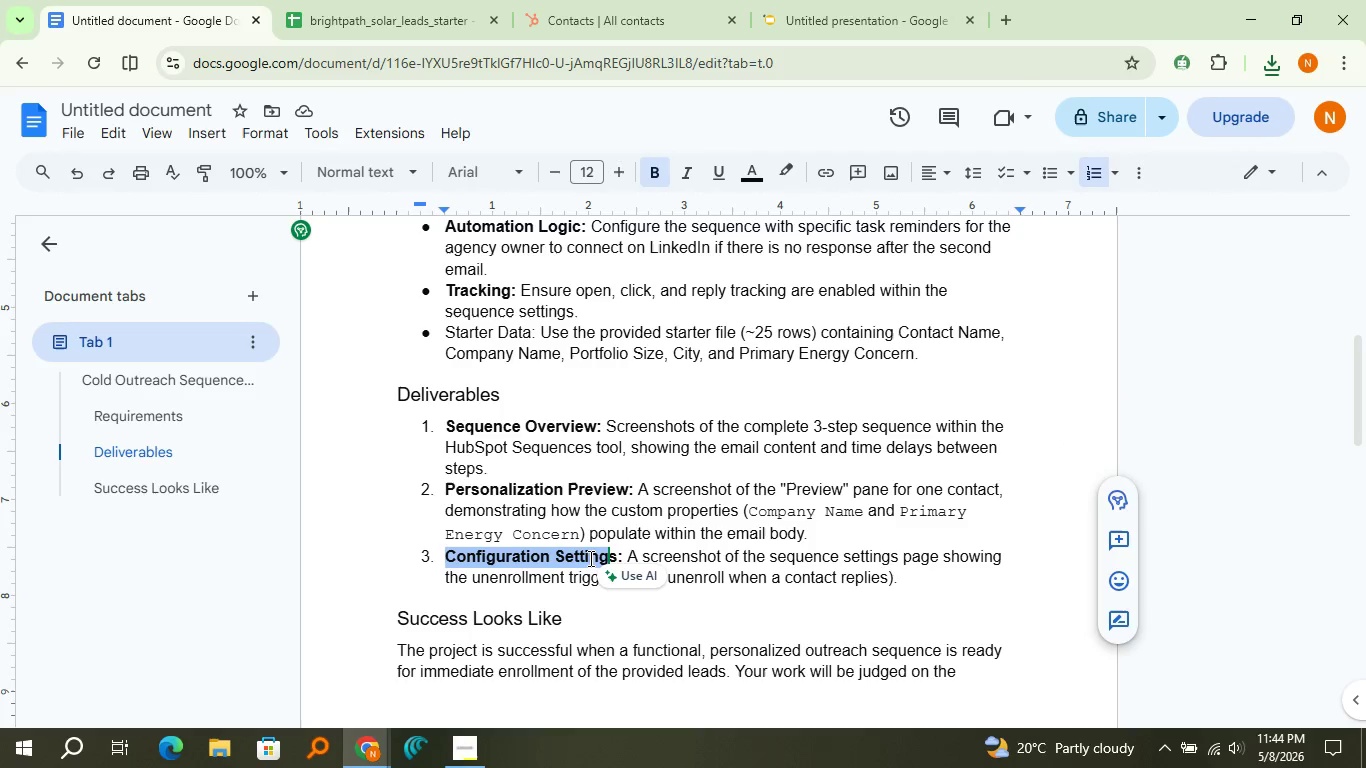 
key(Control+C)
 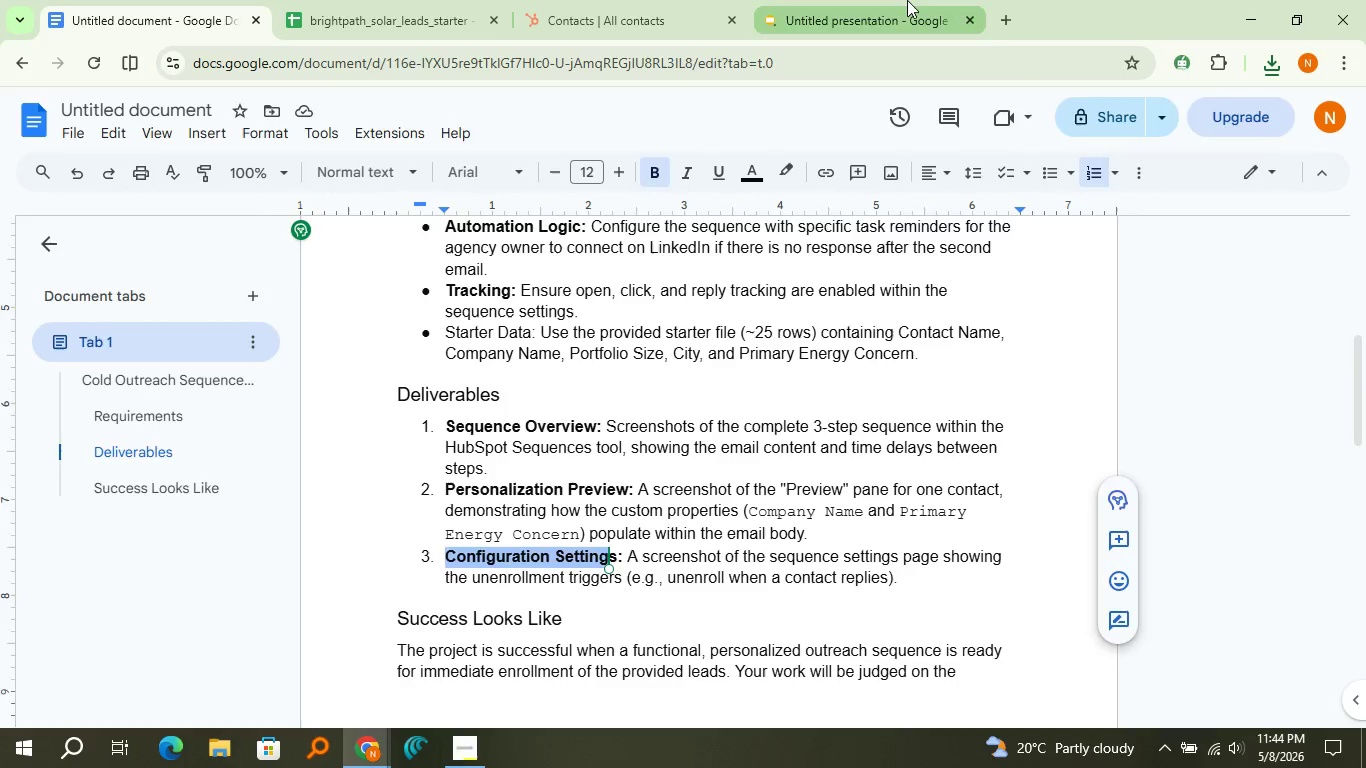 
left_click([907, 0])
 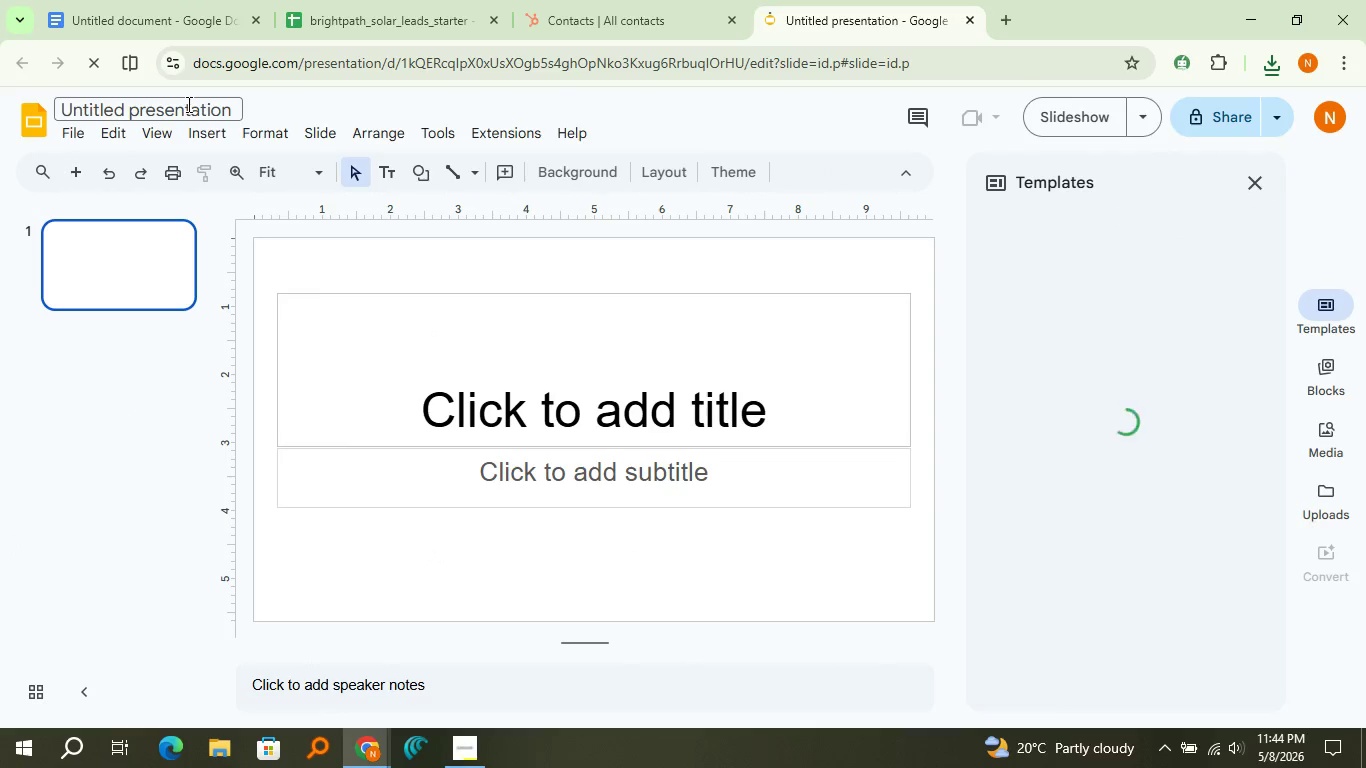 
double_click([187, 104])
 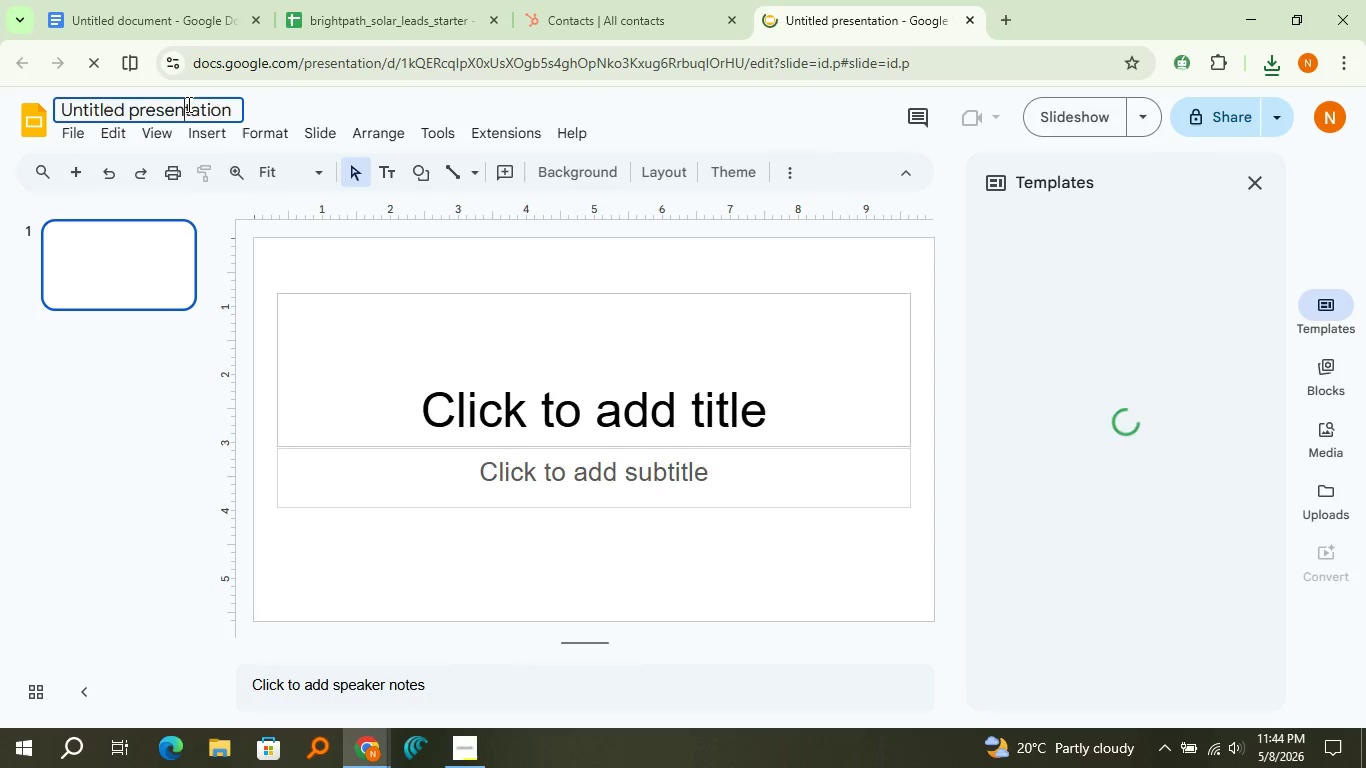 
triple_click([187, 104])
 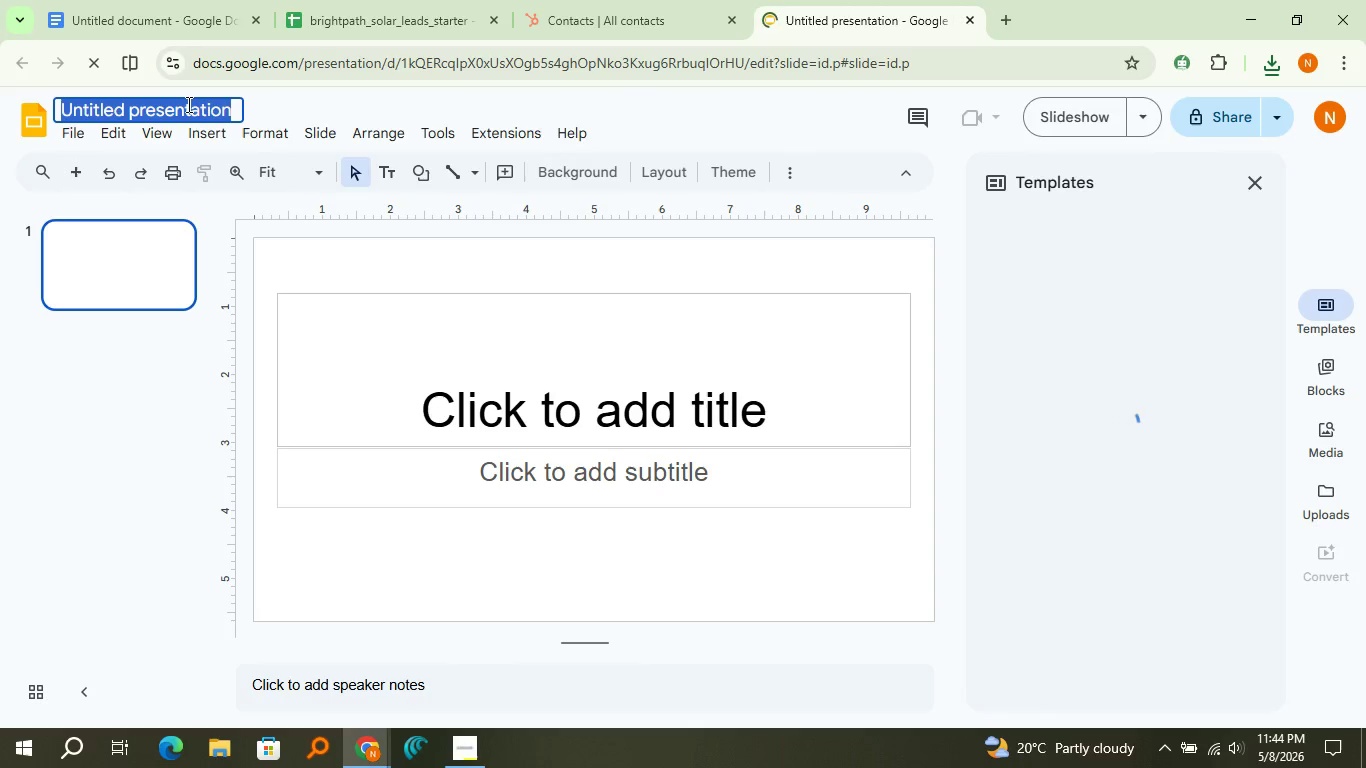 
key(Control+V)
 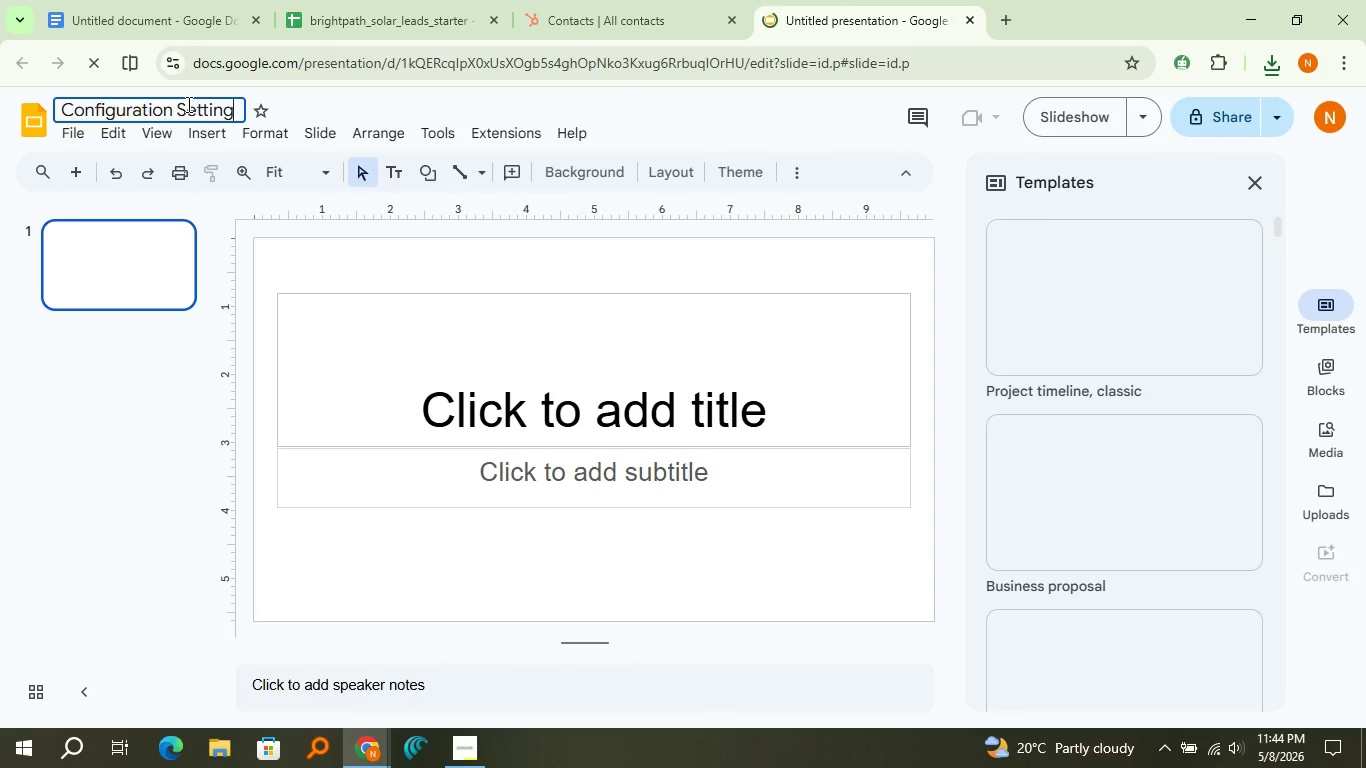 
key(S)
 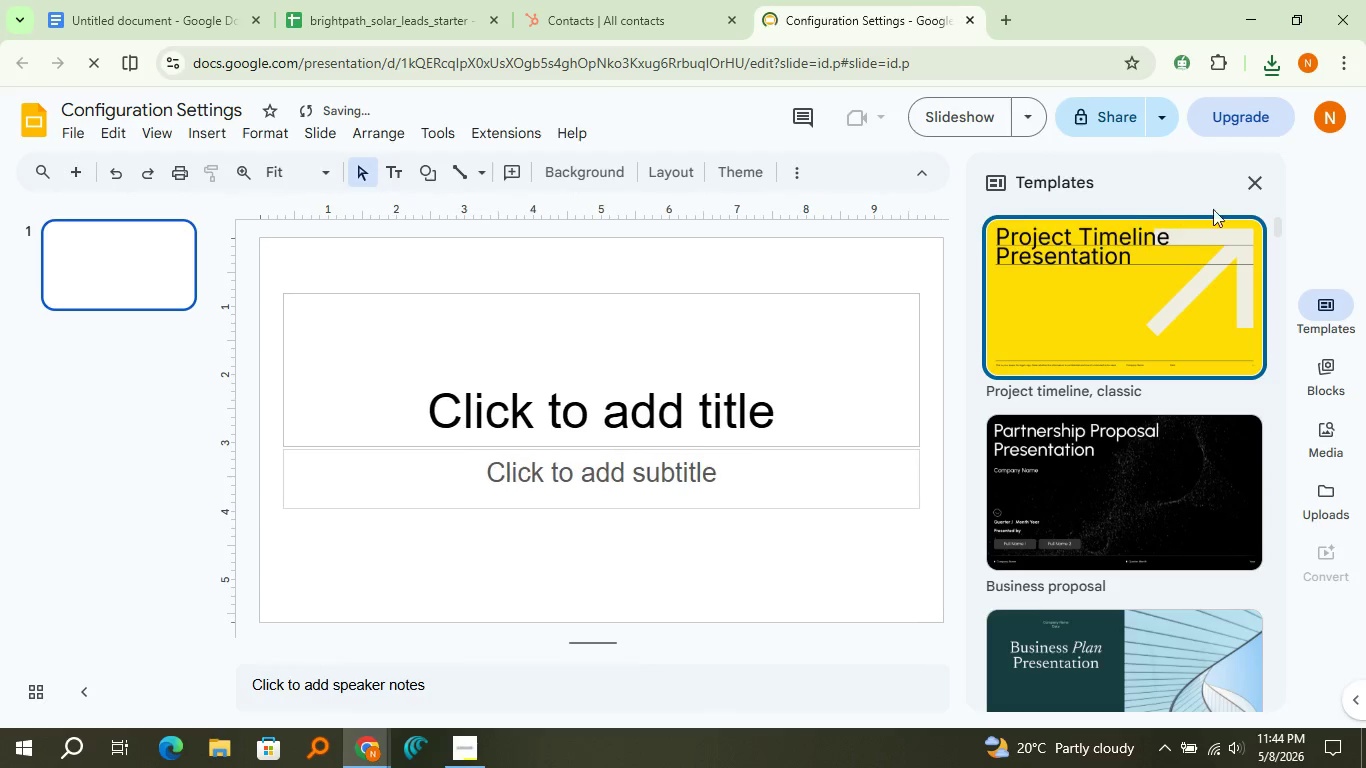 
mouse_move([1207, 204])
 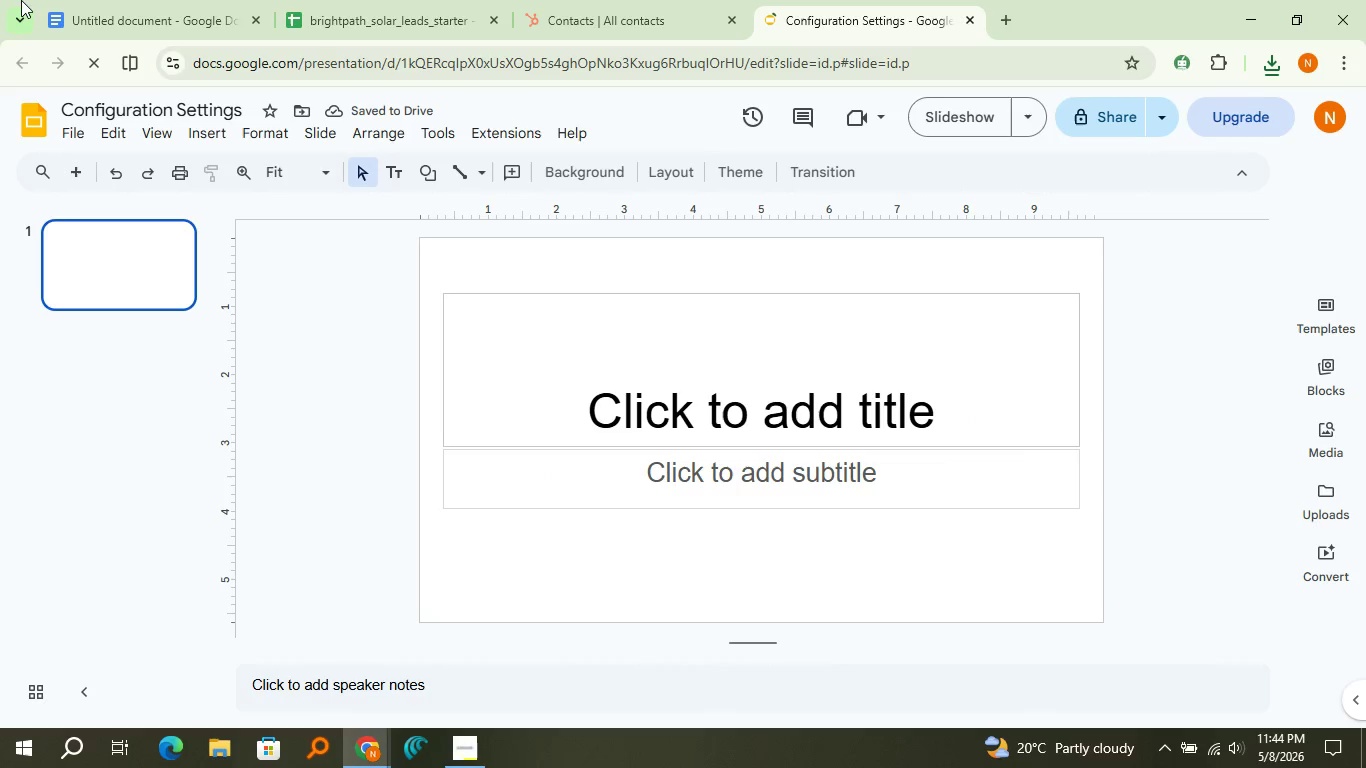 
left_click([21, 0])
 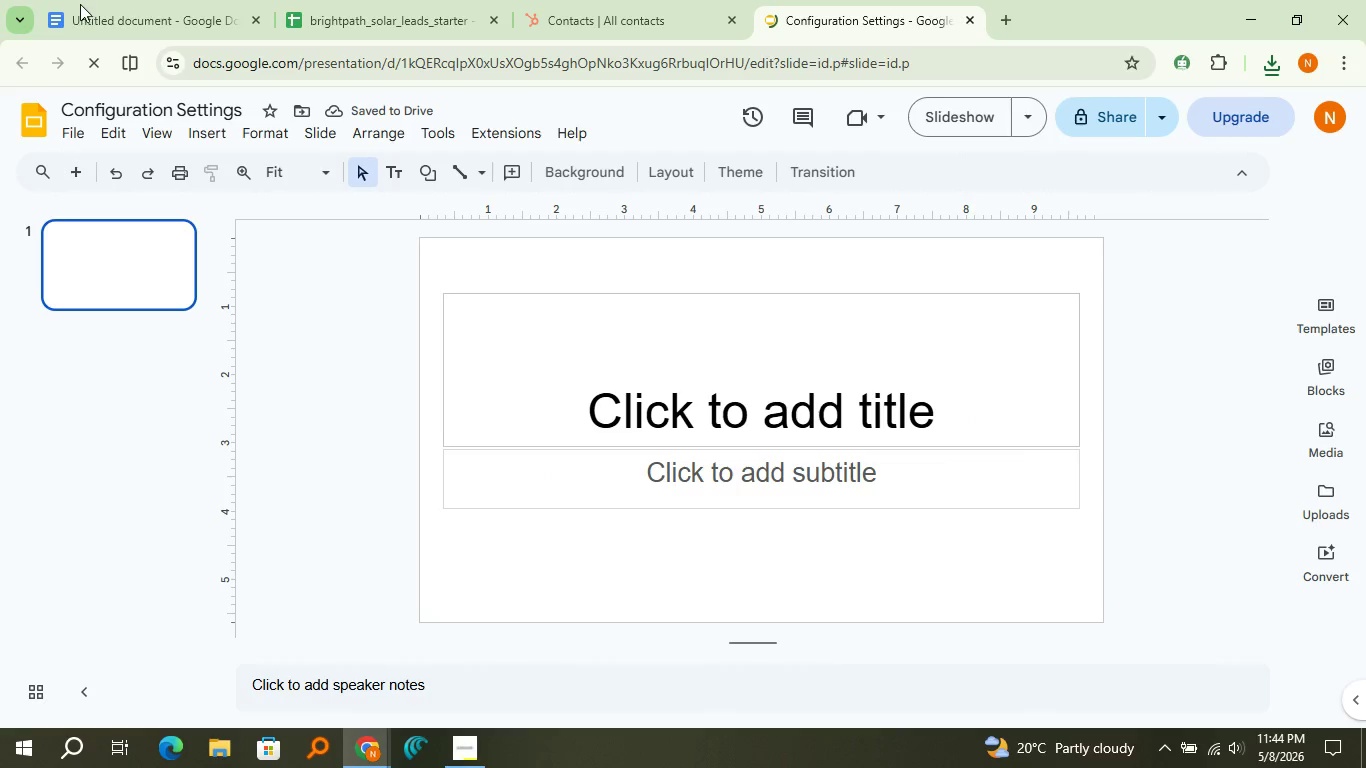 
left_click([80, 4])
 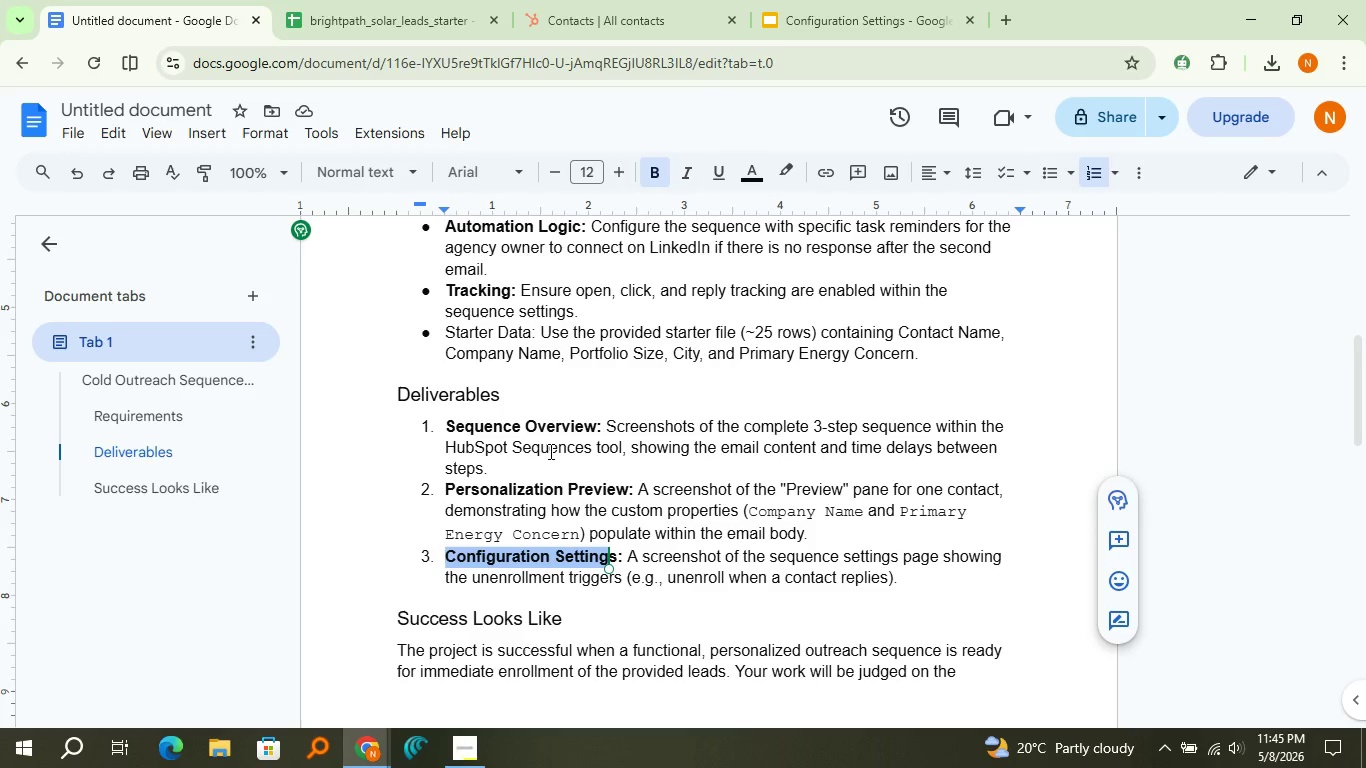 
wait(78.56)
 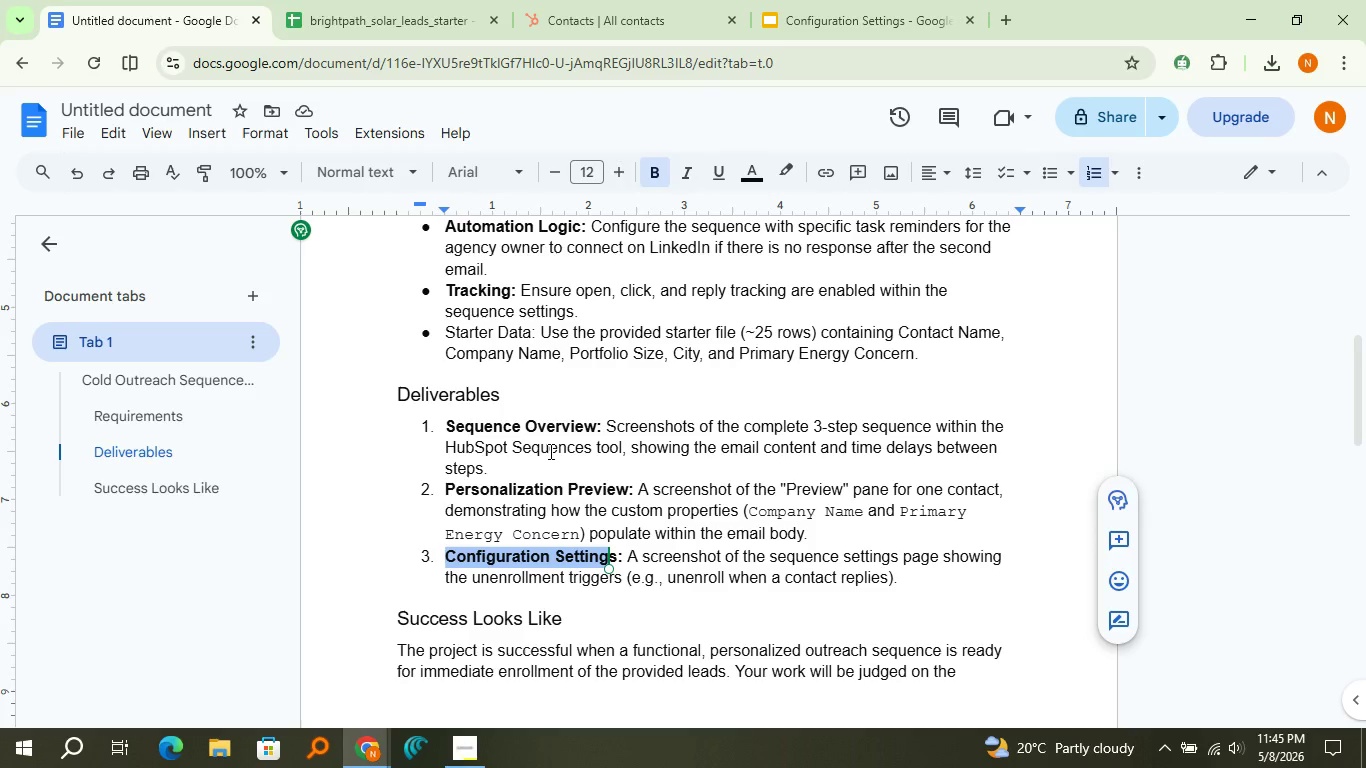 
left_click([534, 0])
 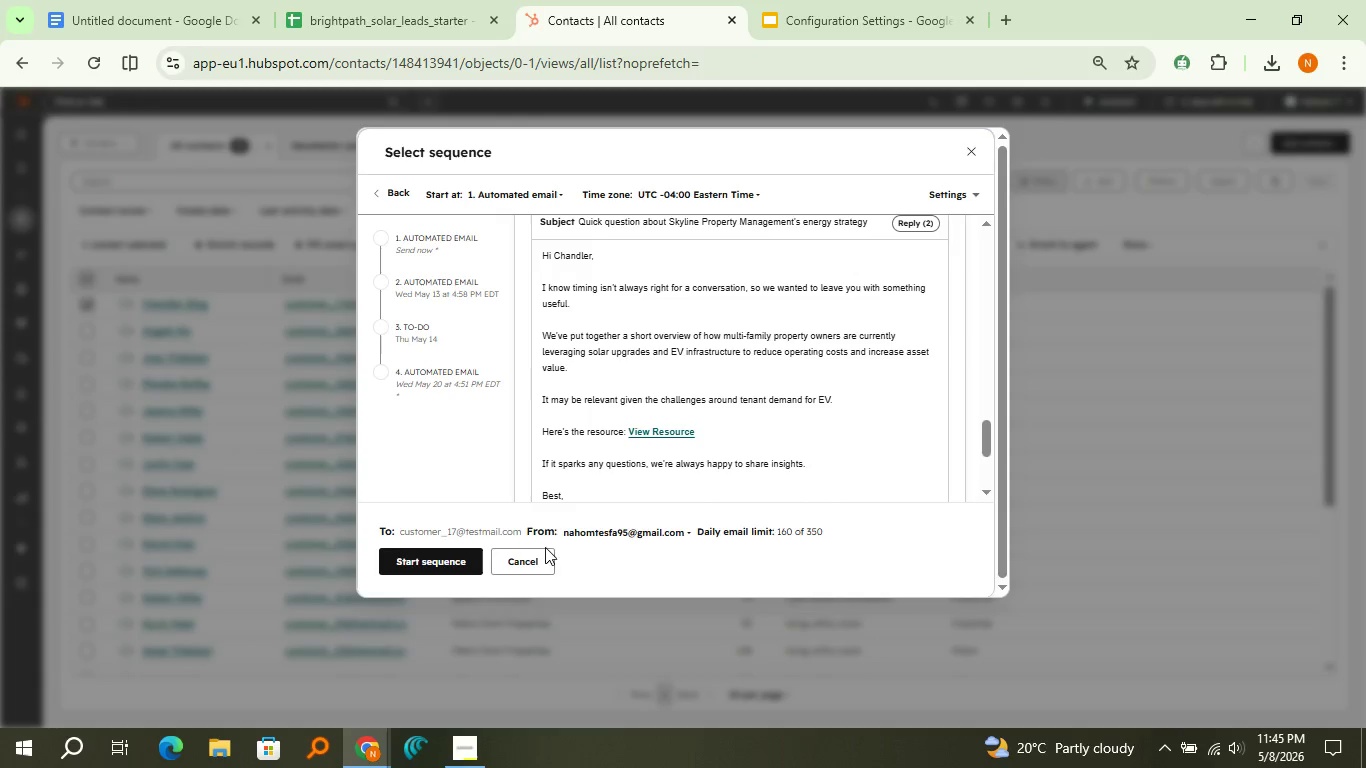 
left_click([513, 565])
 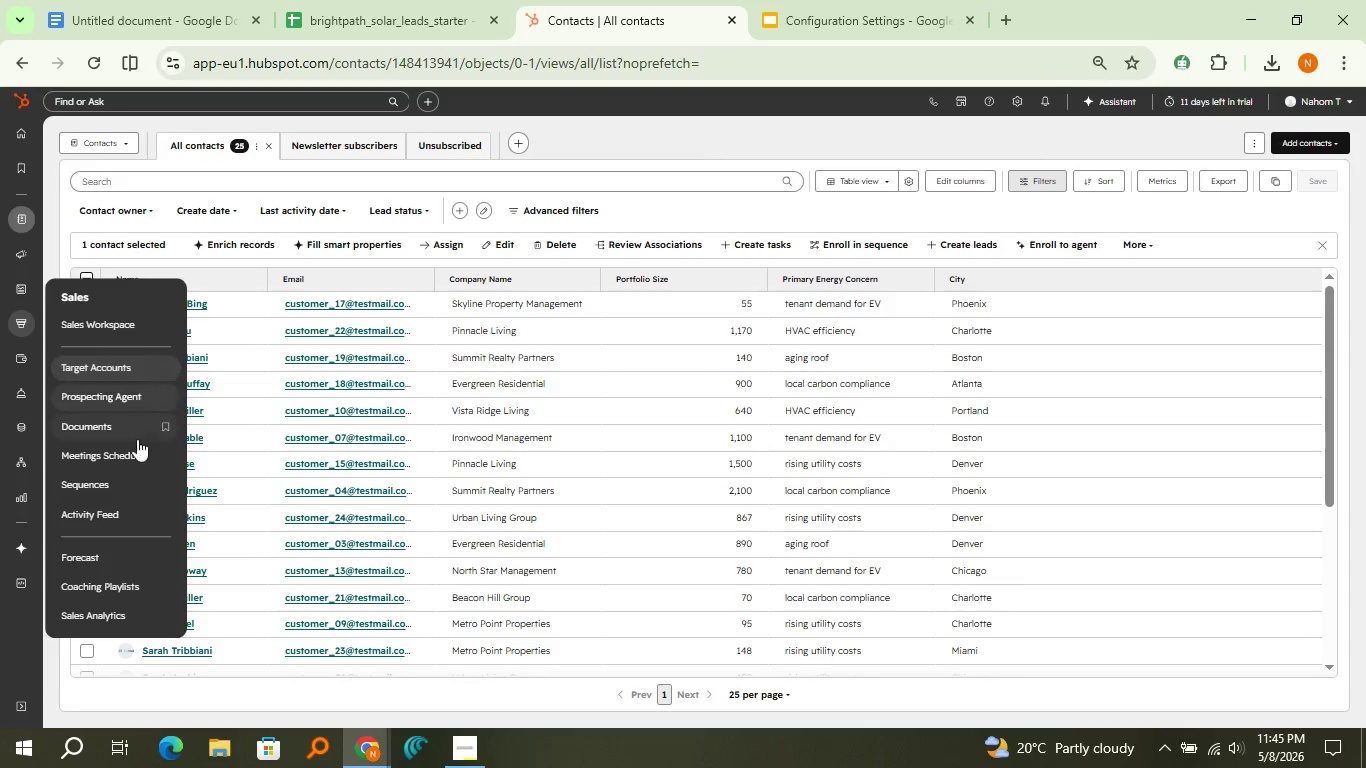 
left_click([133, 484])
 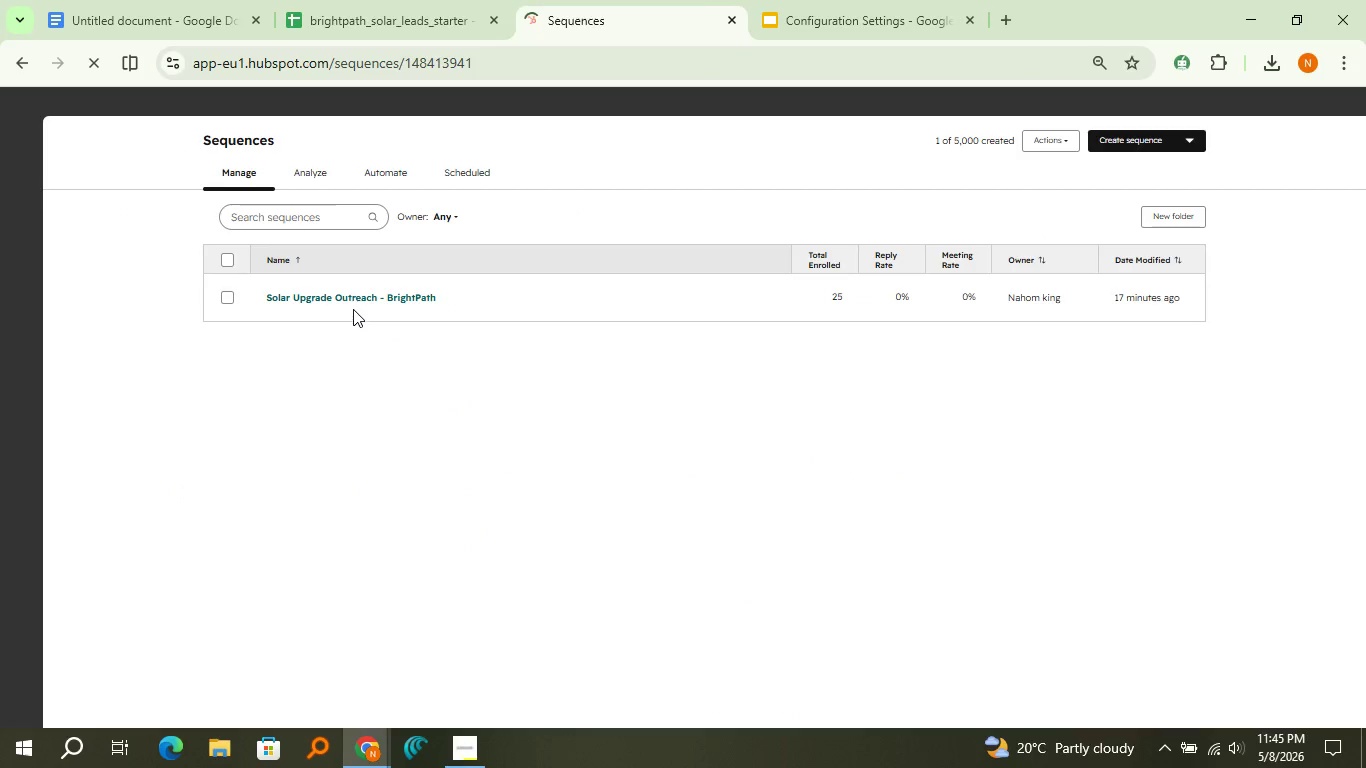 
wait(9.94)
 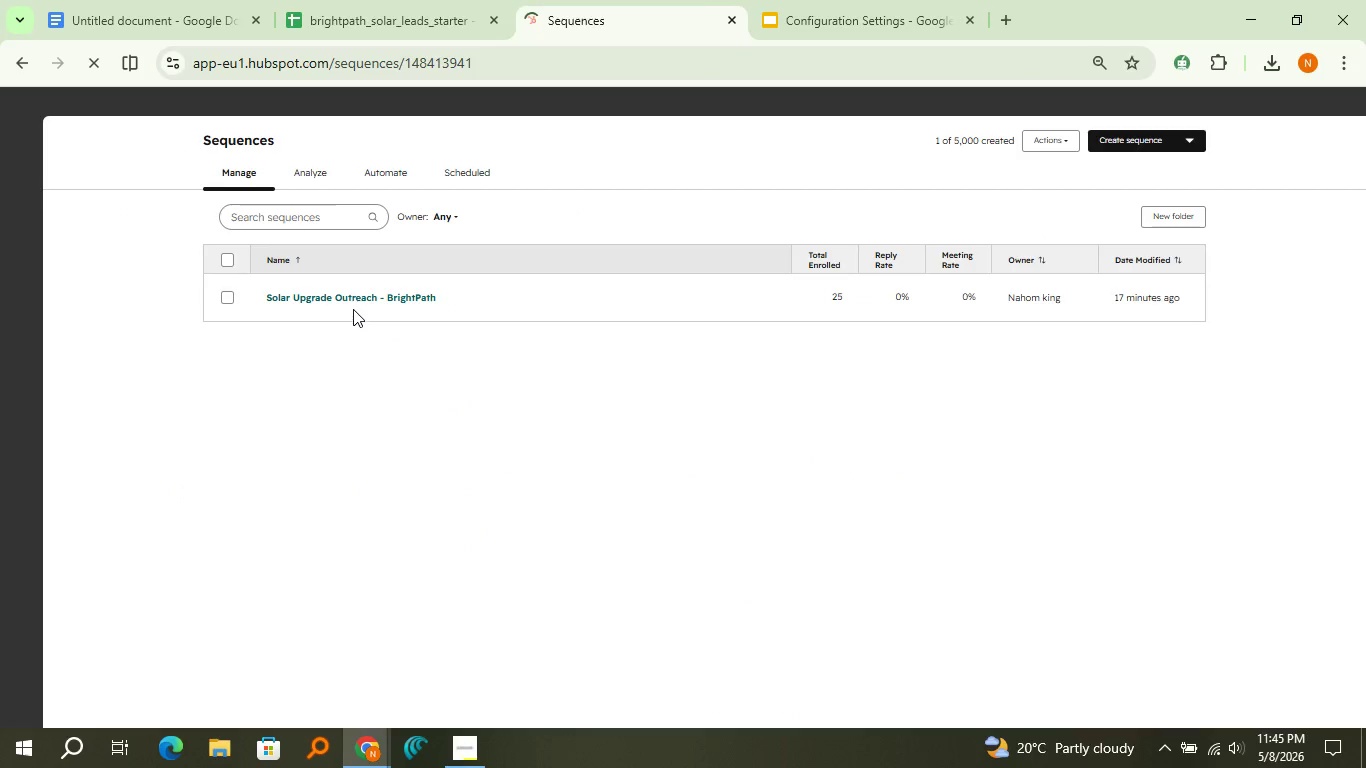 
left_click([701, 297])
 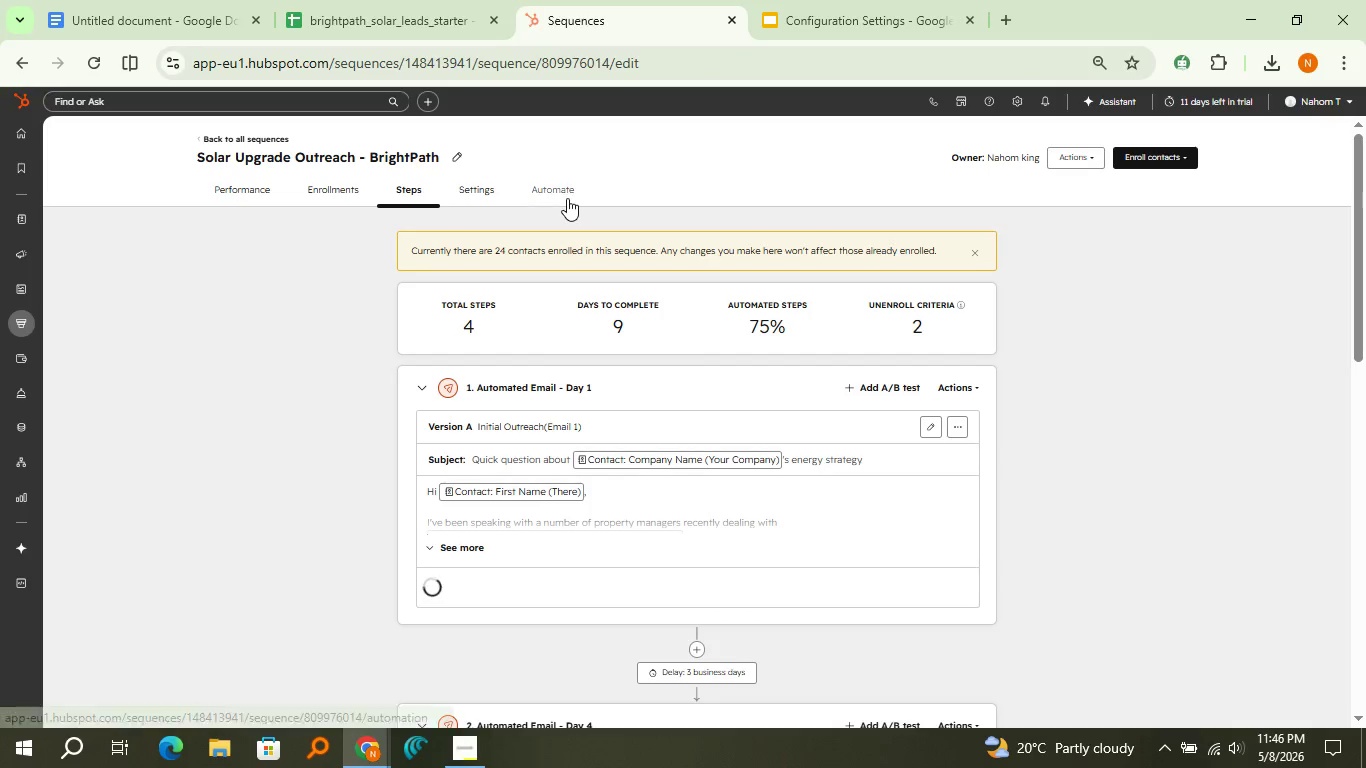 
wait(9.09)
 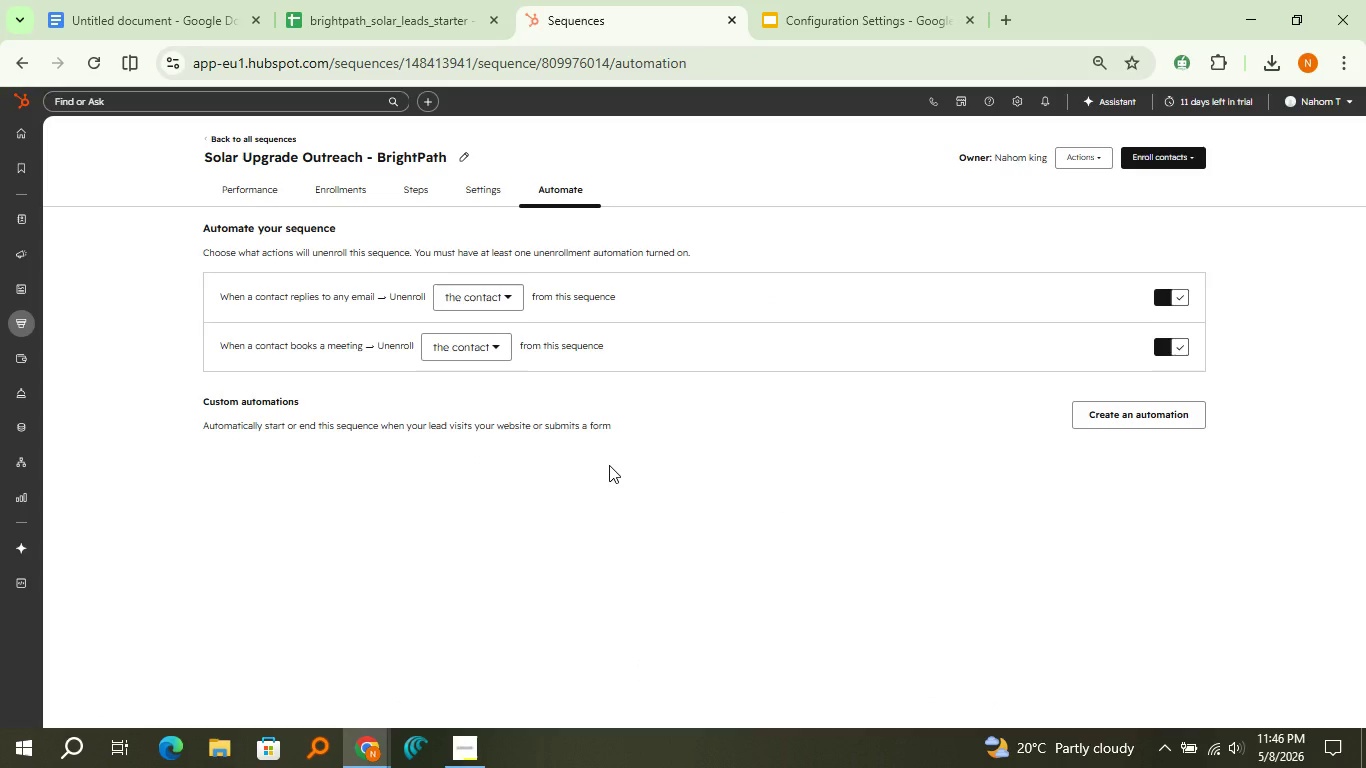 
key(Meta+Shift+S)
 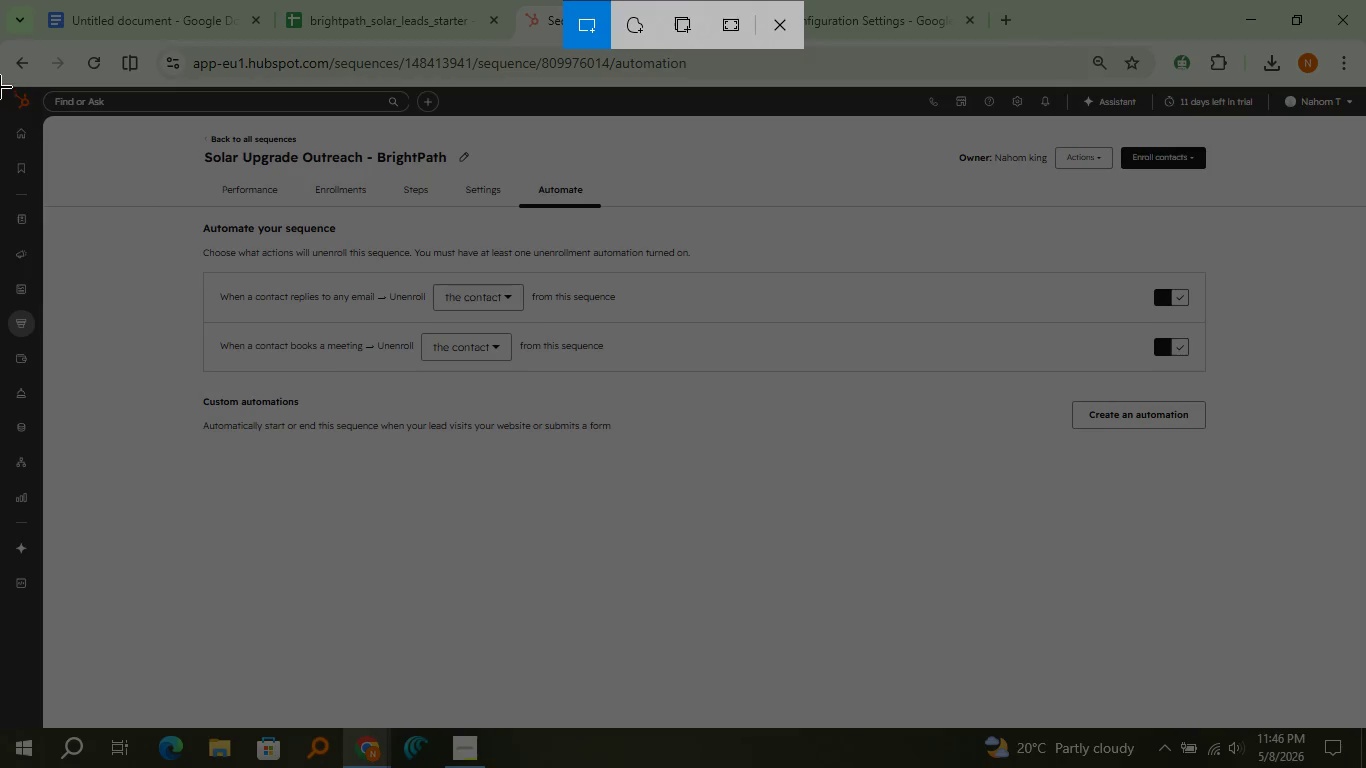 
left_click_drag(start_coordinate=[0, 88], to_coordinate=[148, 273])
 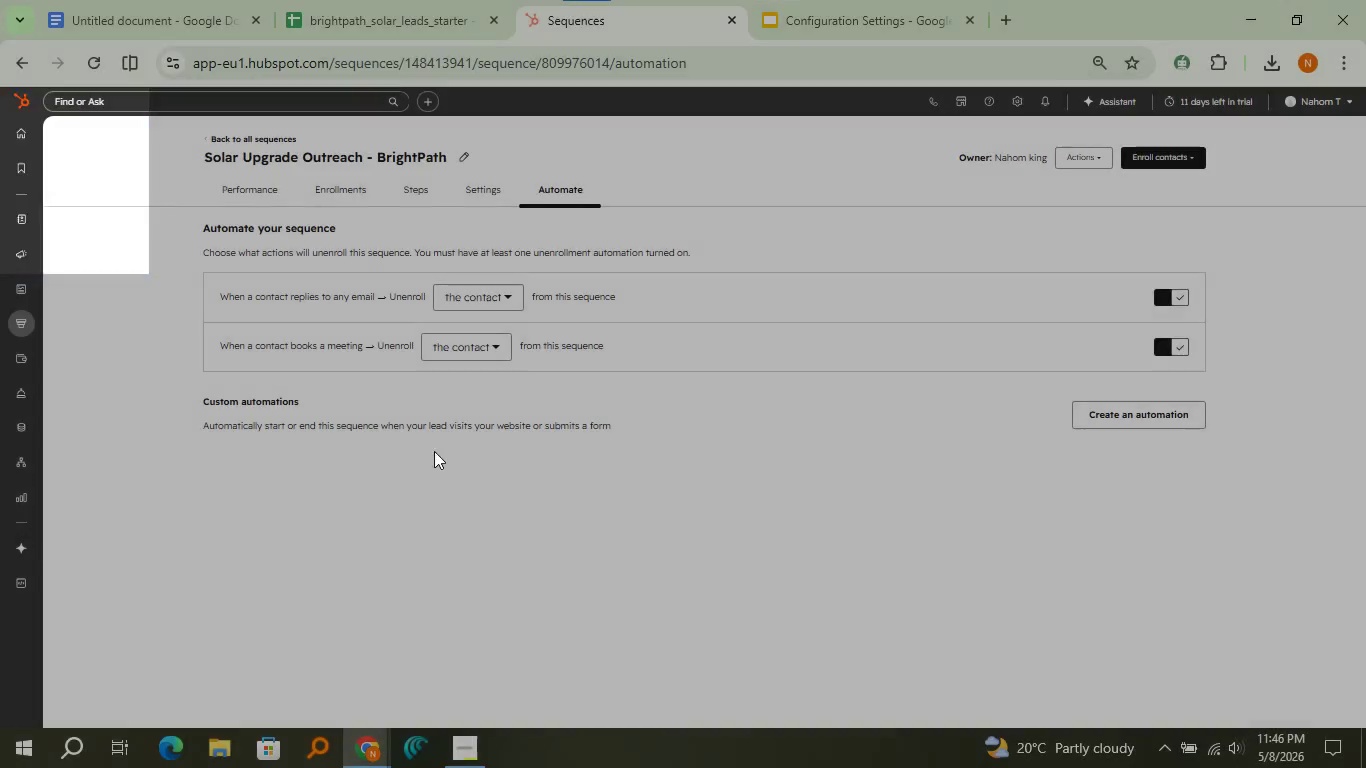 
left_click_drag(start_coordinate=[186, 303], to_coordinate=[667, 509])
 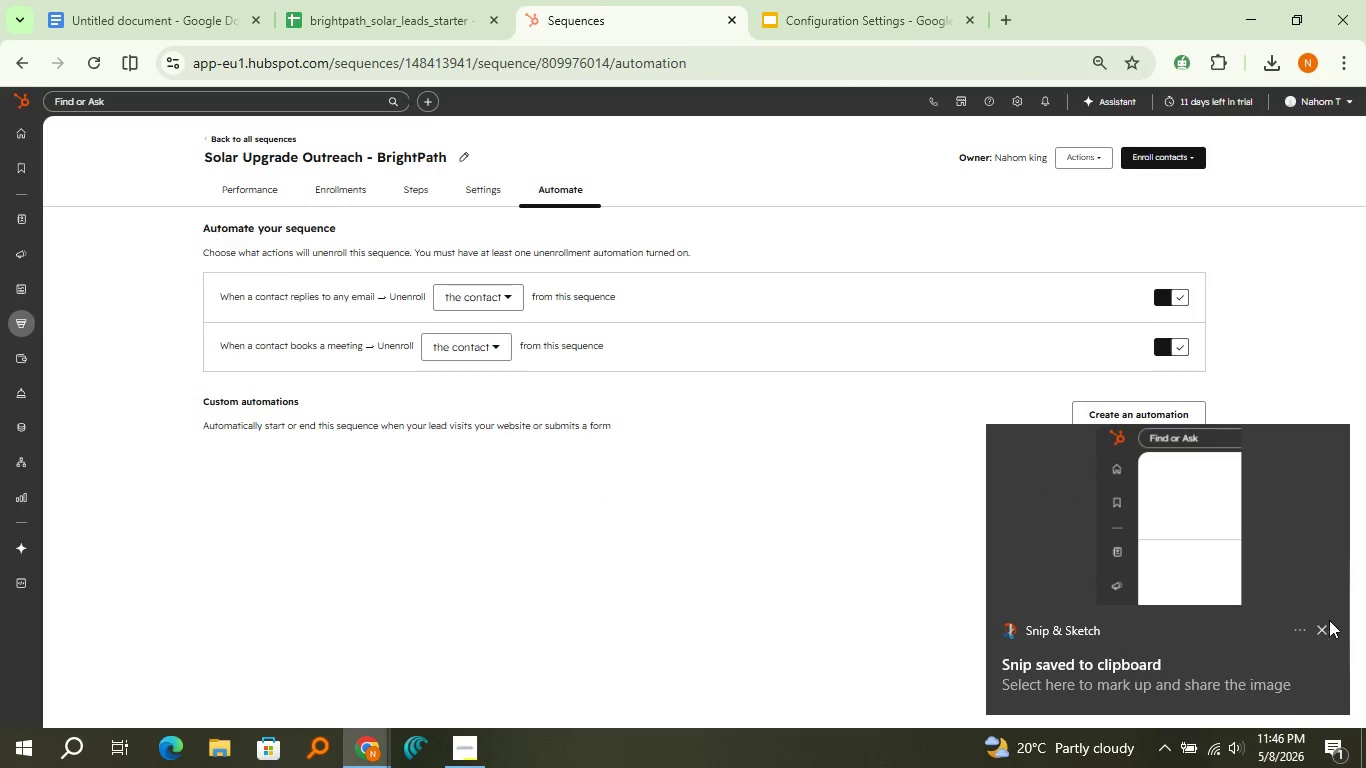 
left_click([1318, 628])
 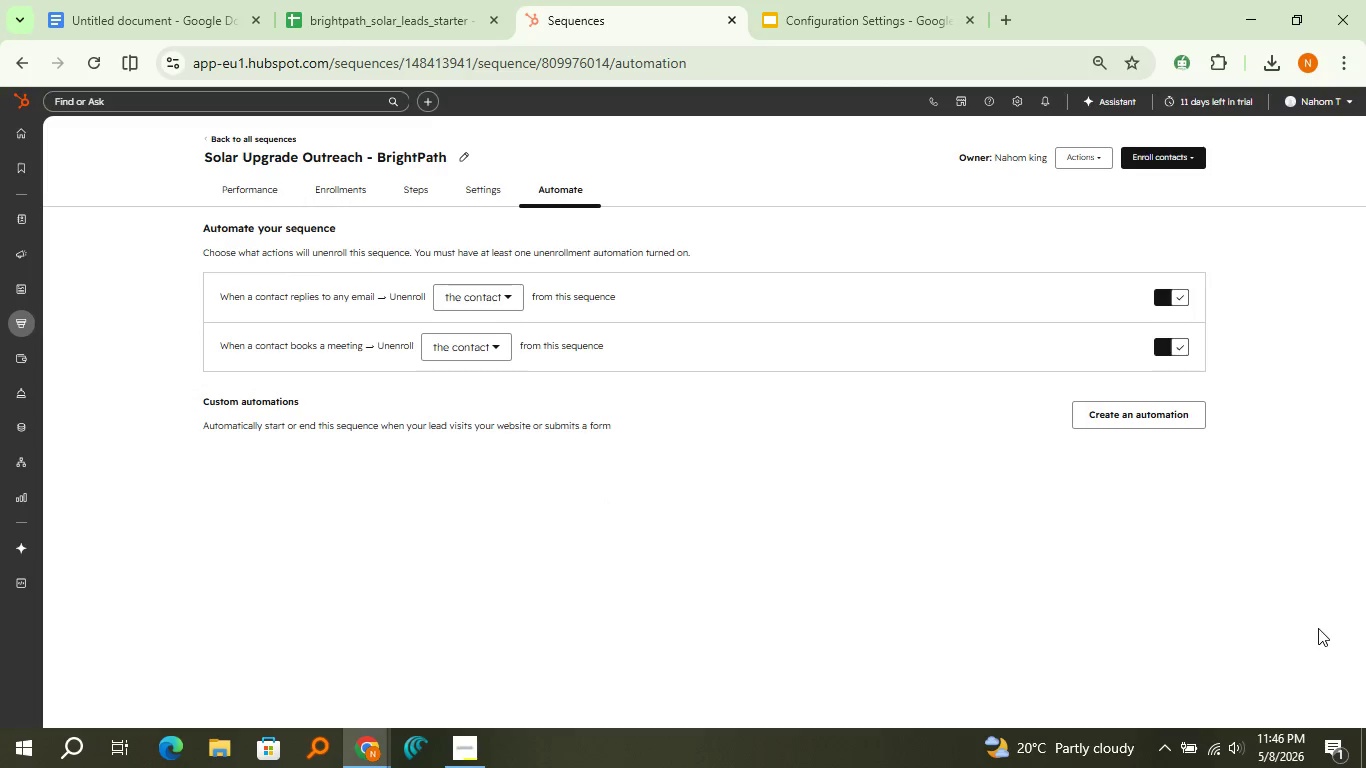 
key(Meta+Shift+MetaLeft)
 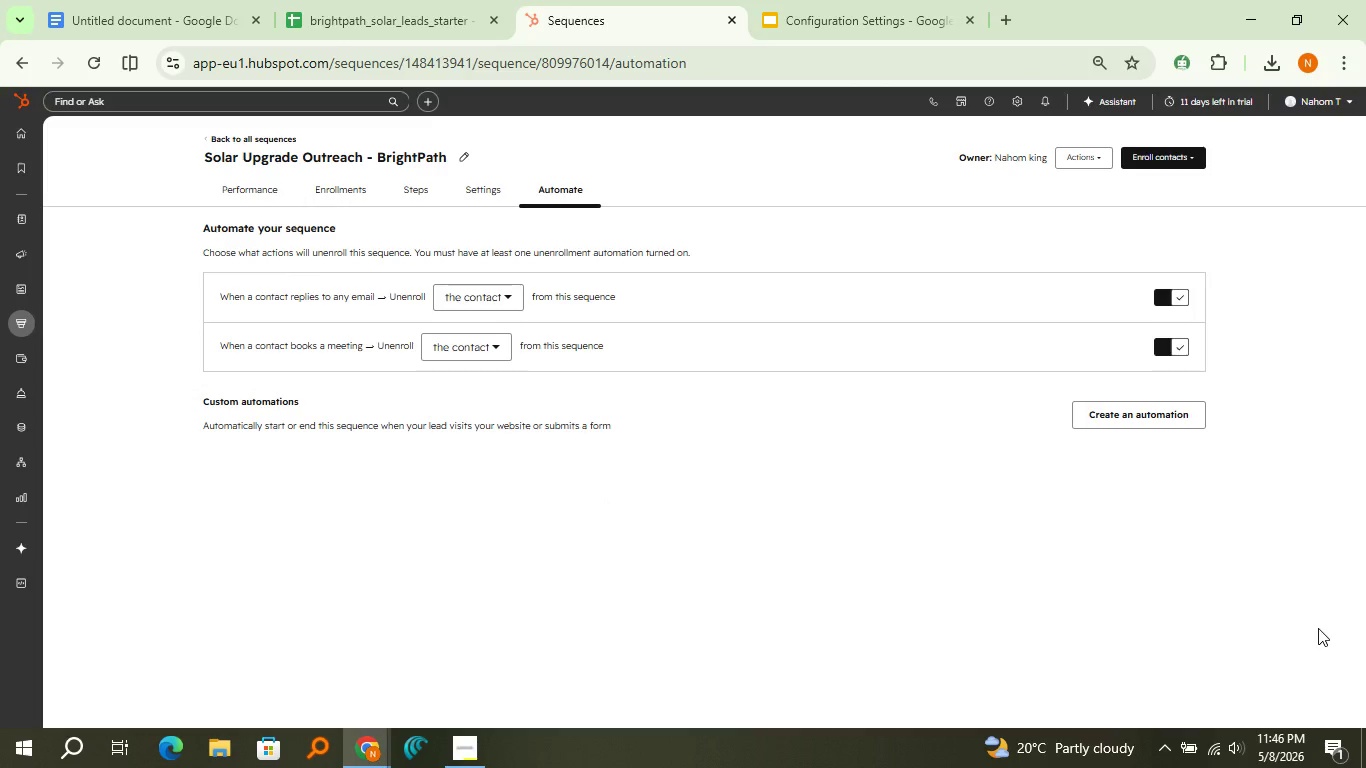 
key(Meta+Shift+S)
 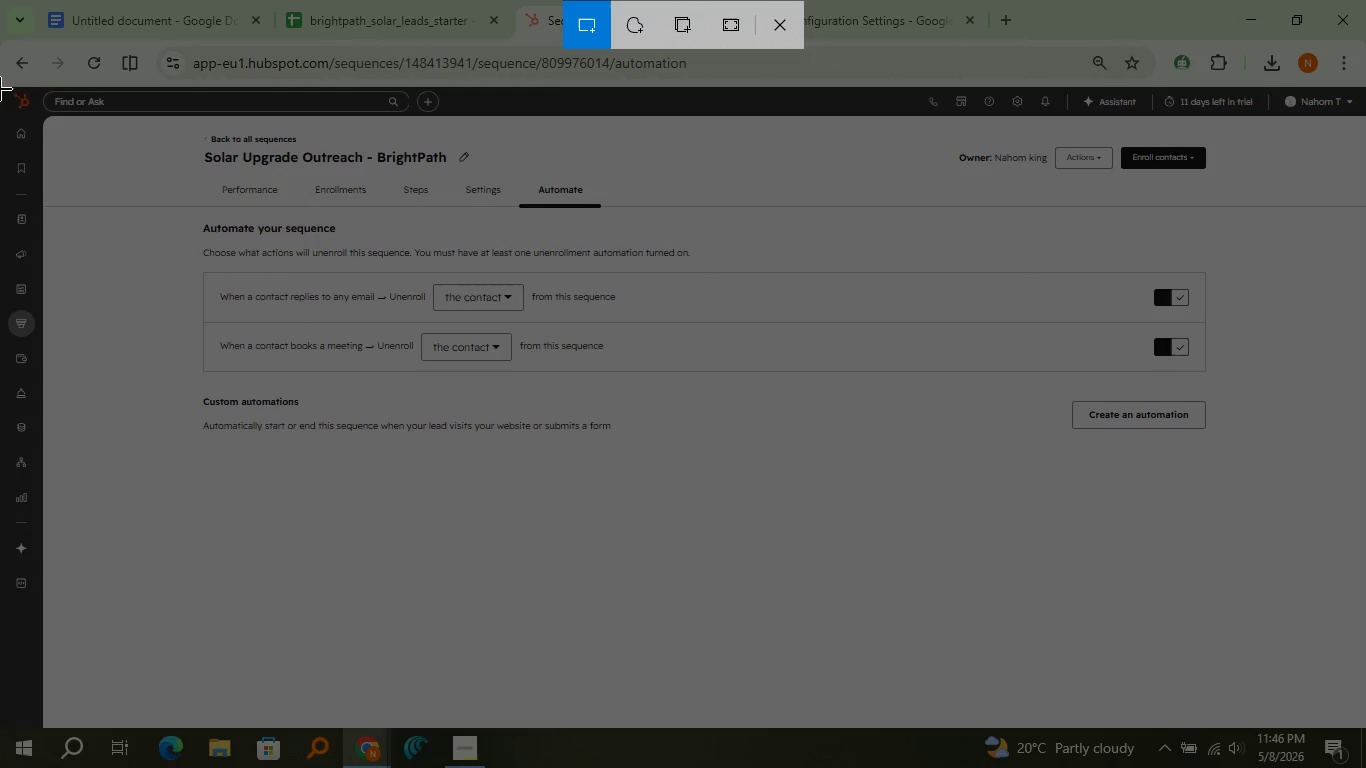 
left_click_drag(start_coordinate=[0, 88], to_coordinate=[1365, 728])
 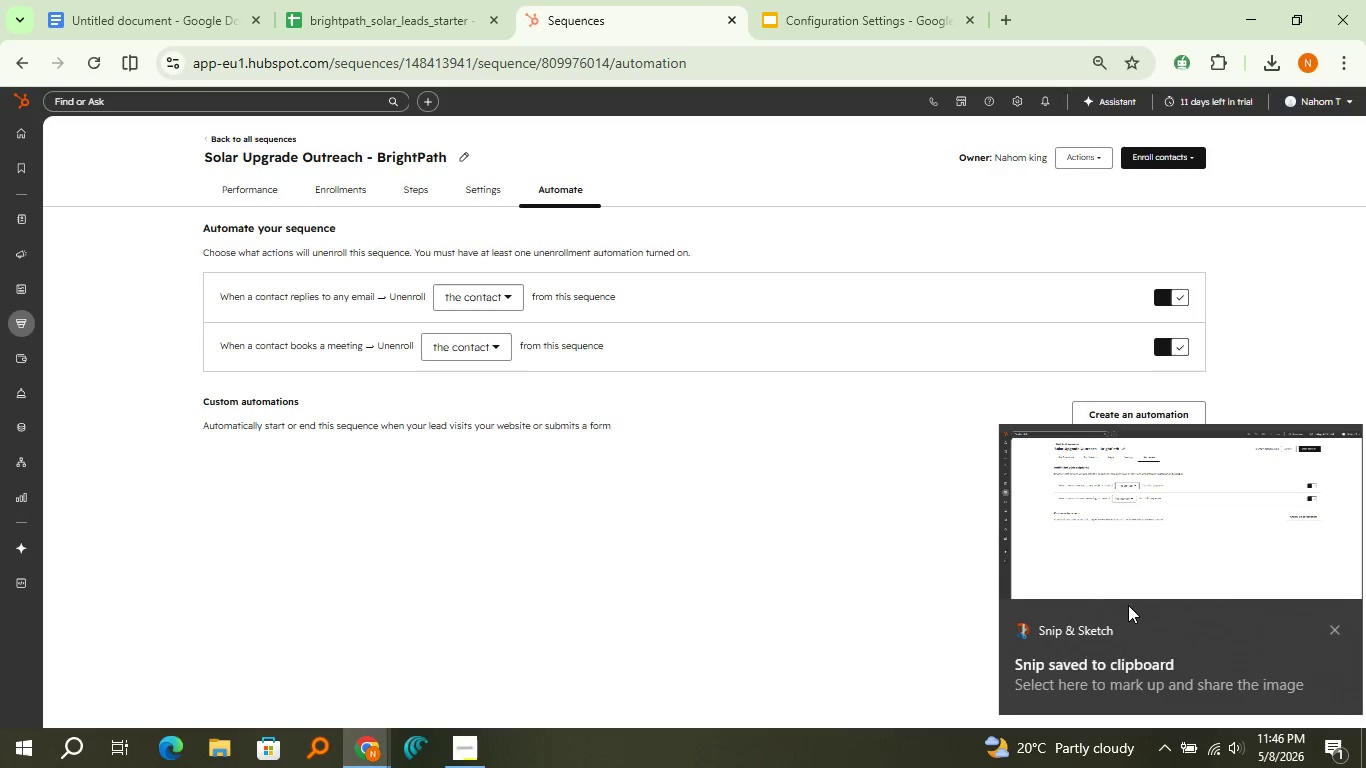 
left_click([1115, 564])
 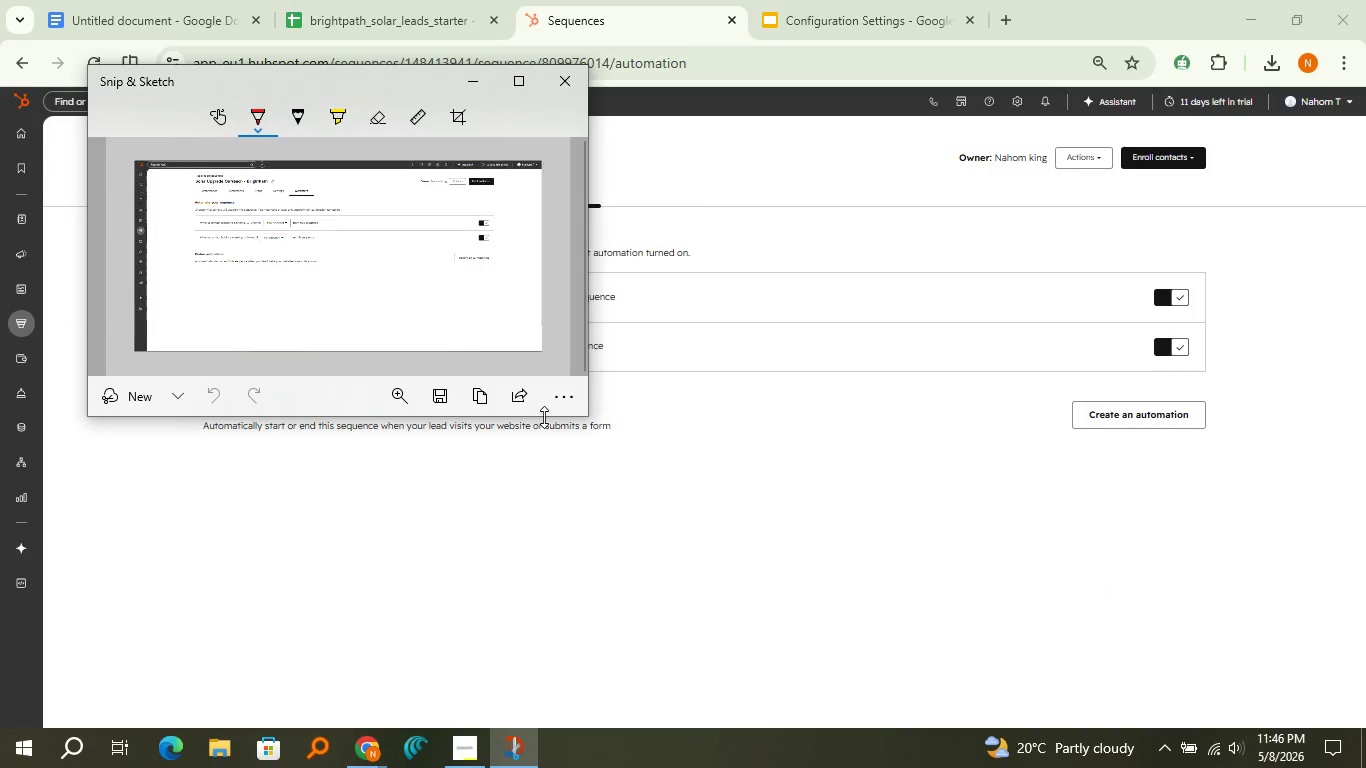 
left_click([482, 400])
 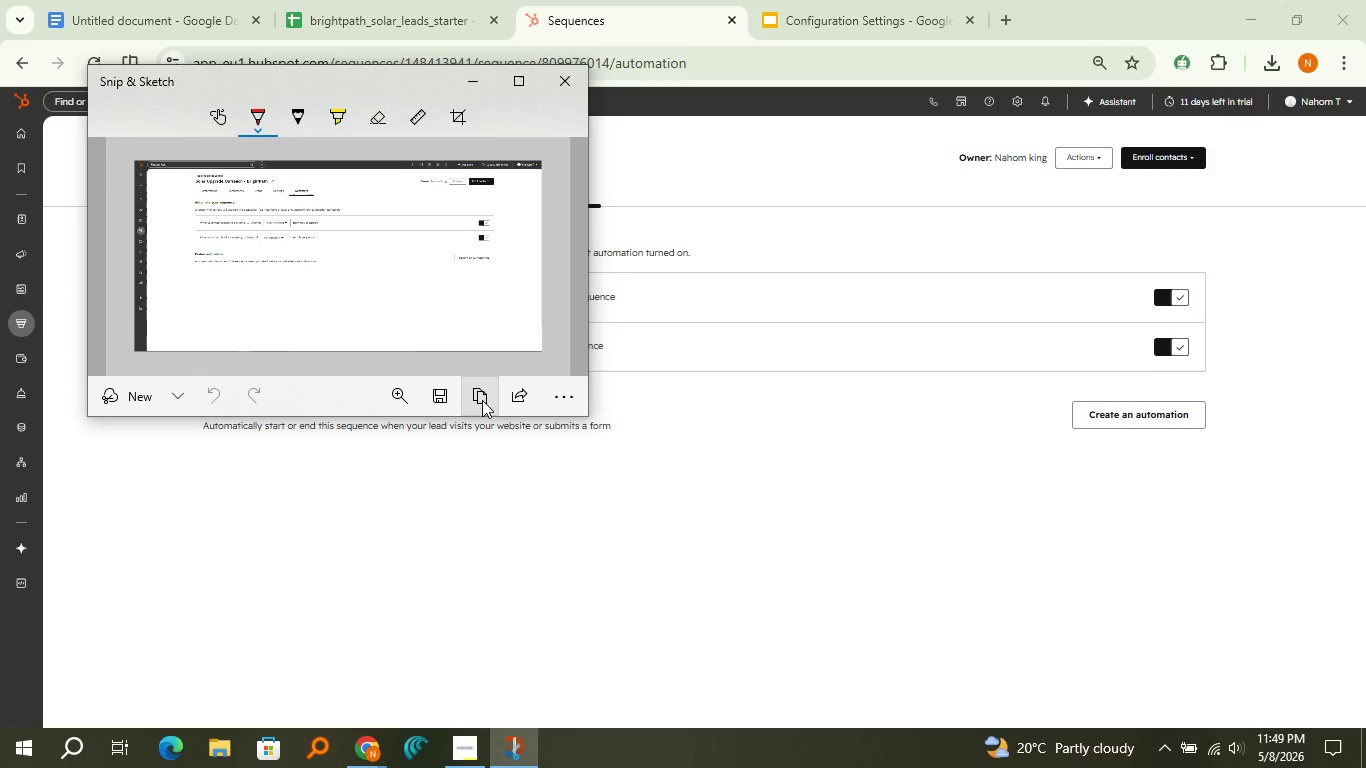 
wait(165.72)
 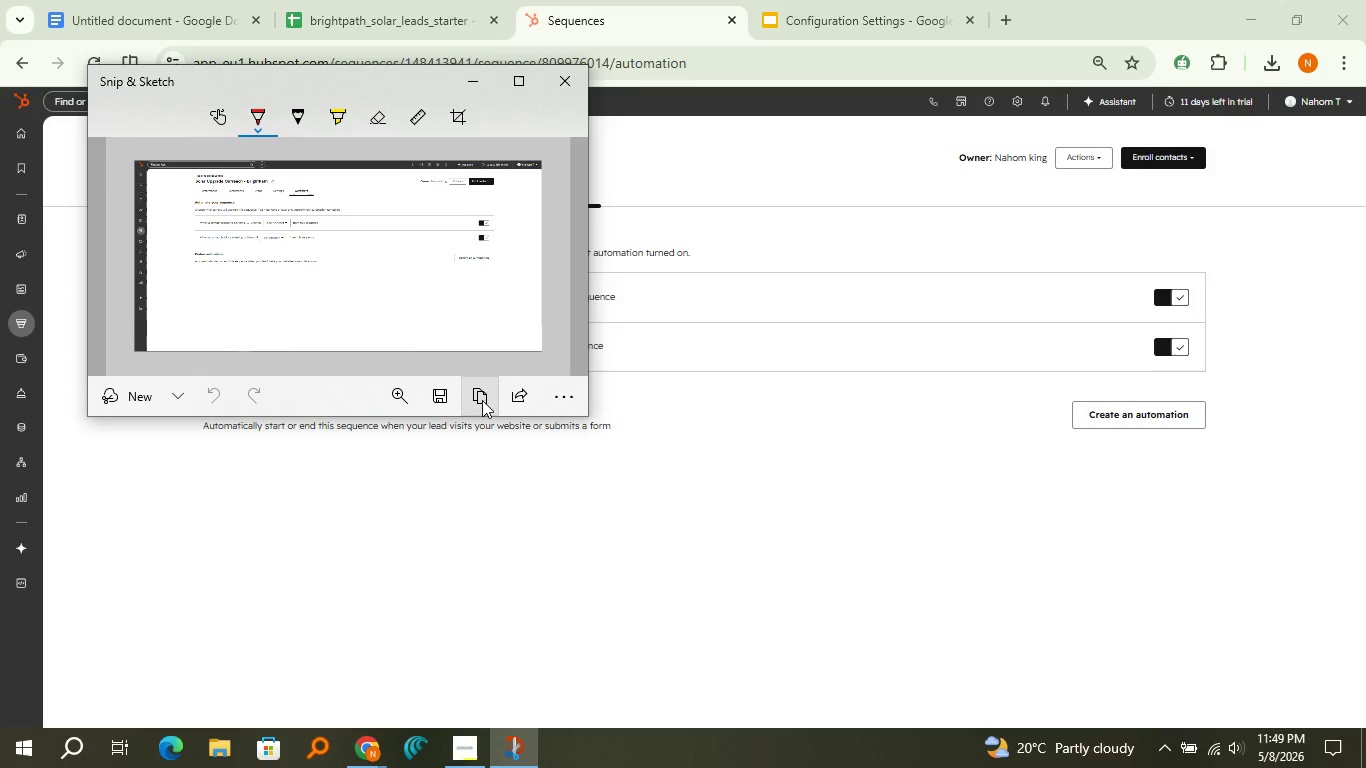 
left_click([482, 400])
 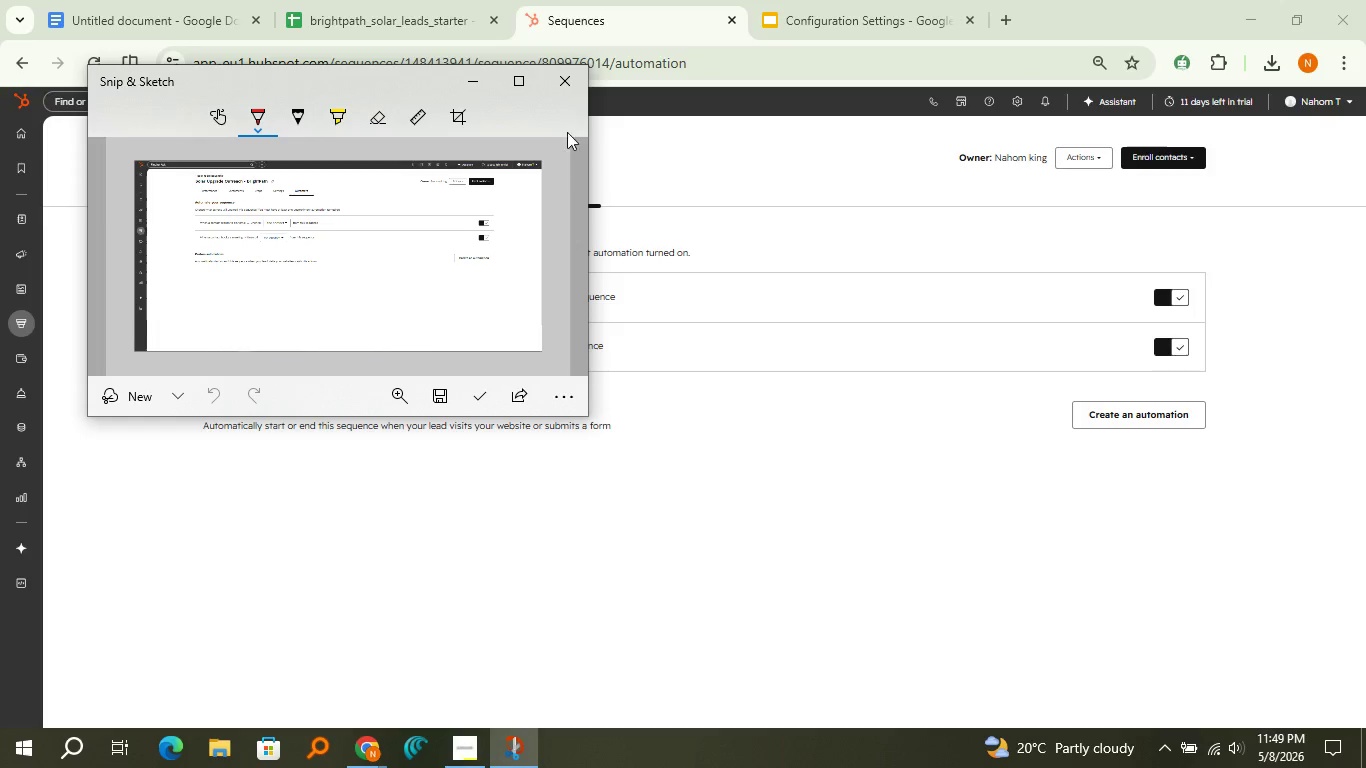 
left_click([566, 88])
 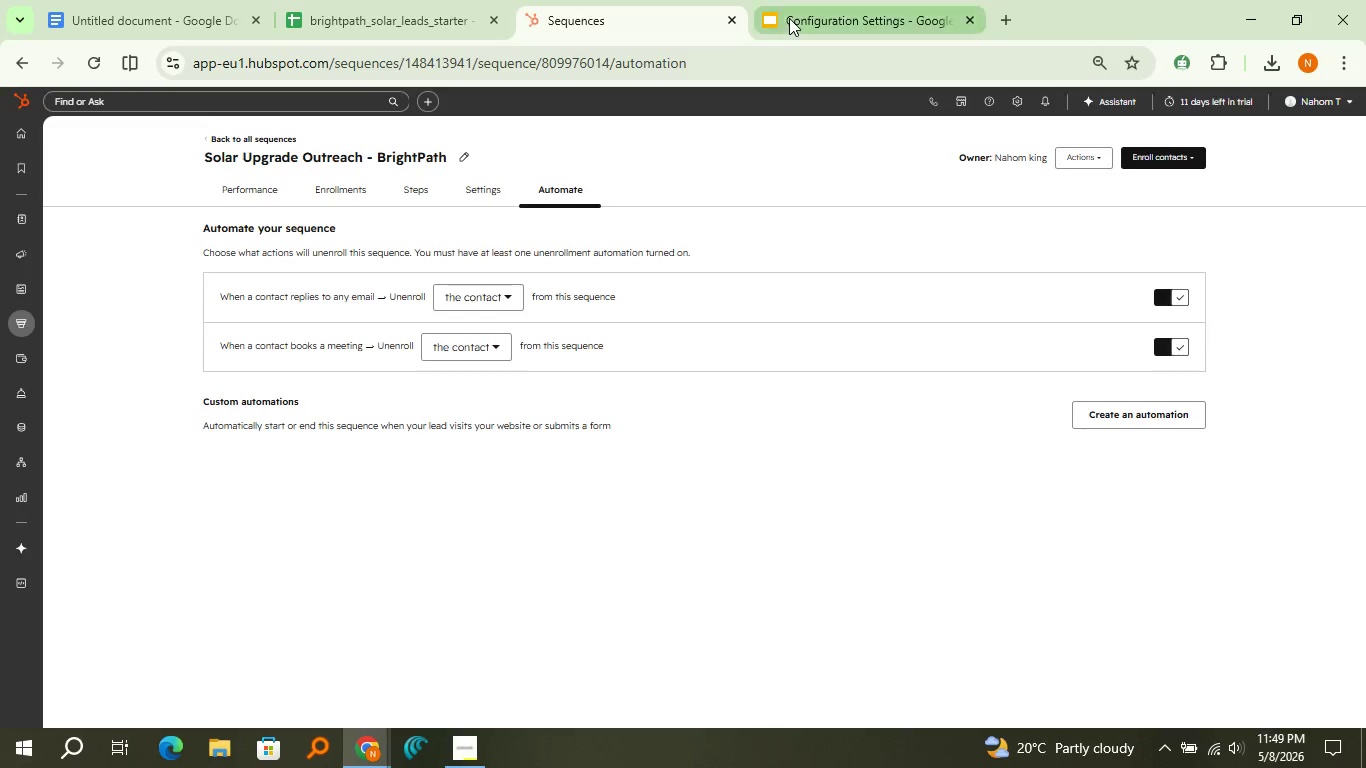 
left_click([788, 16])
 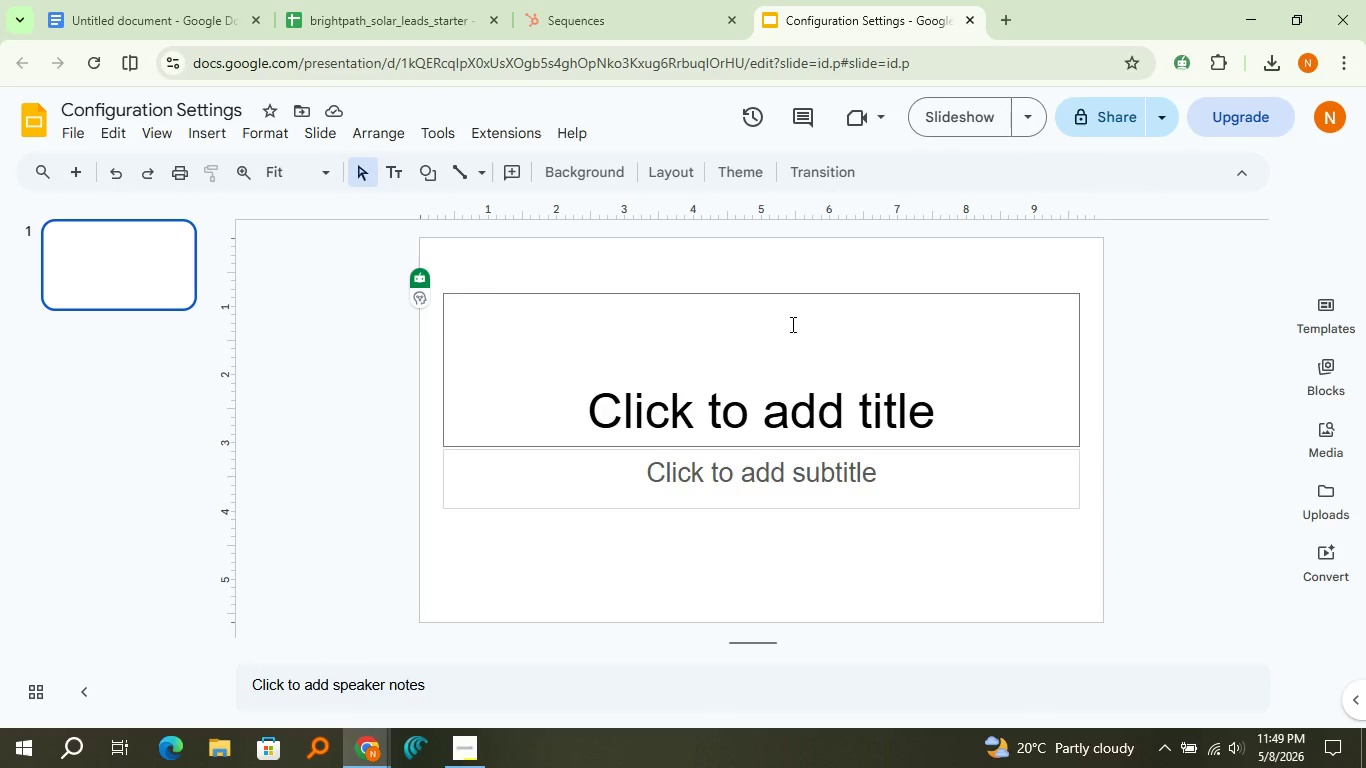 
key(Control+V)
 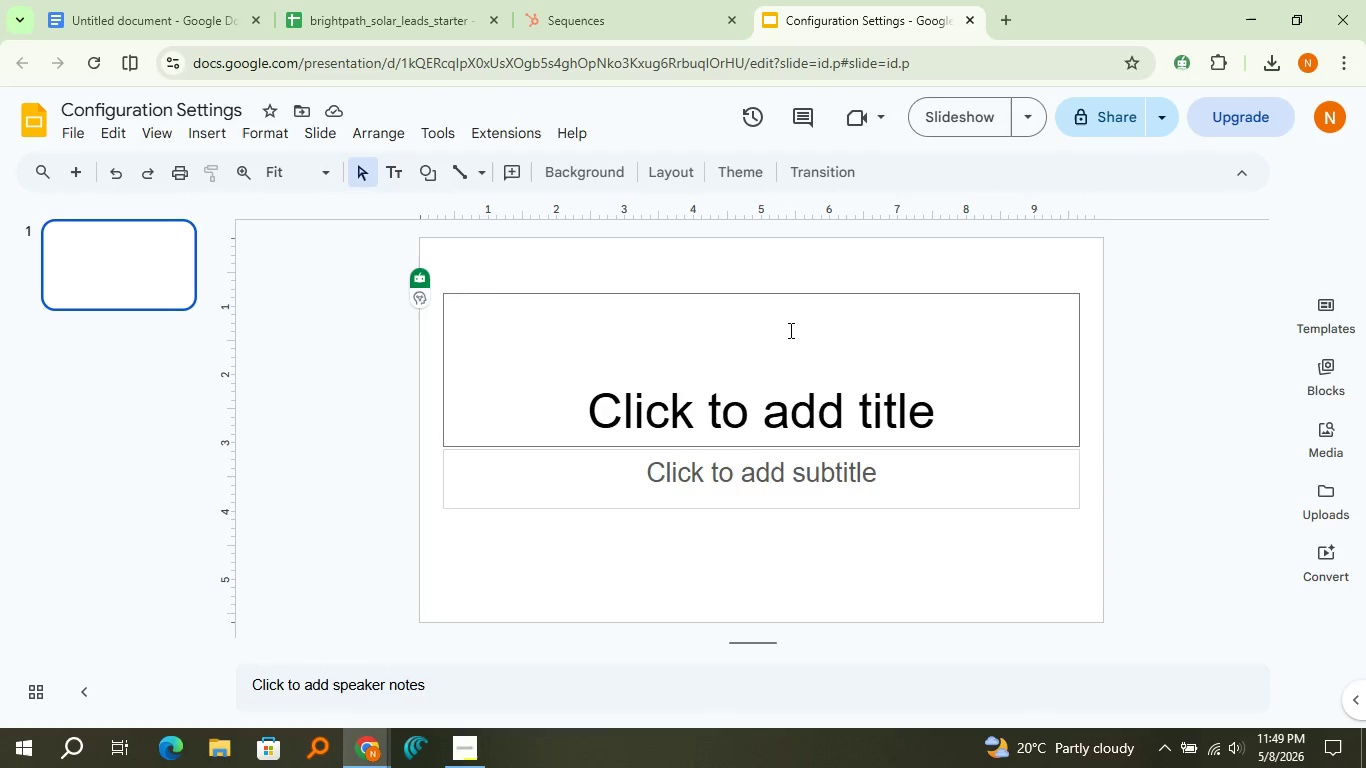 
hold_key(key=ControlLeft, duration=1.41)
 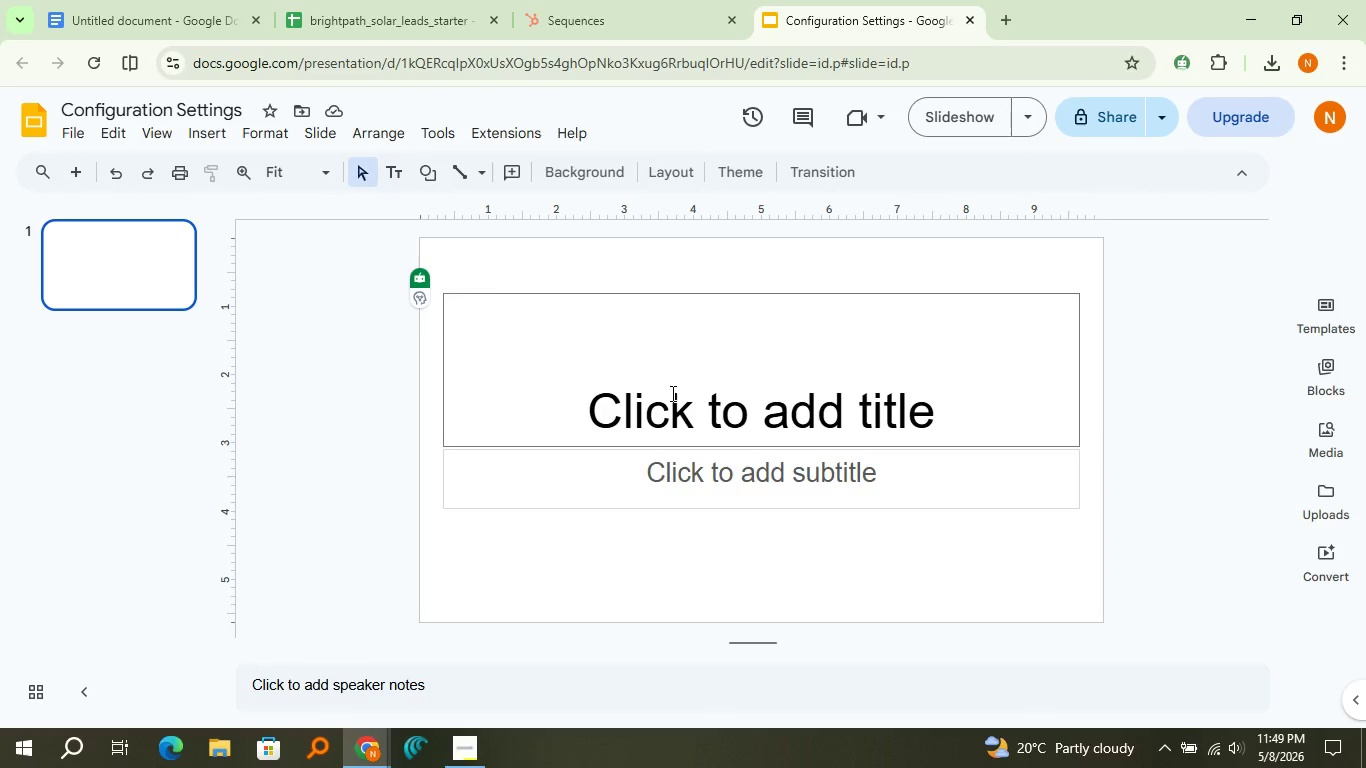 
hold_key(key=V, duration=0.33)
 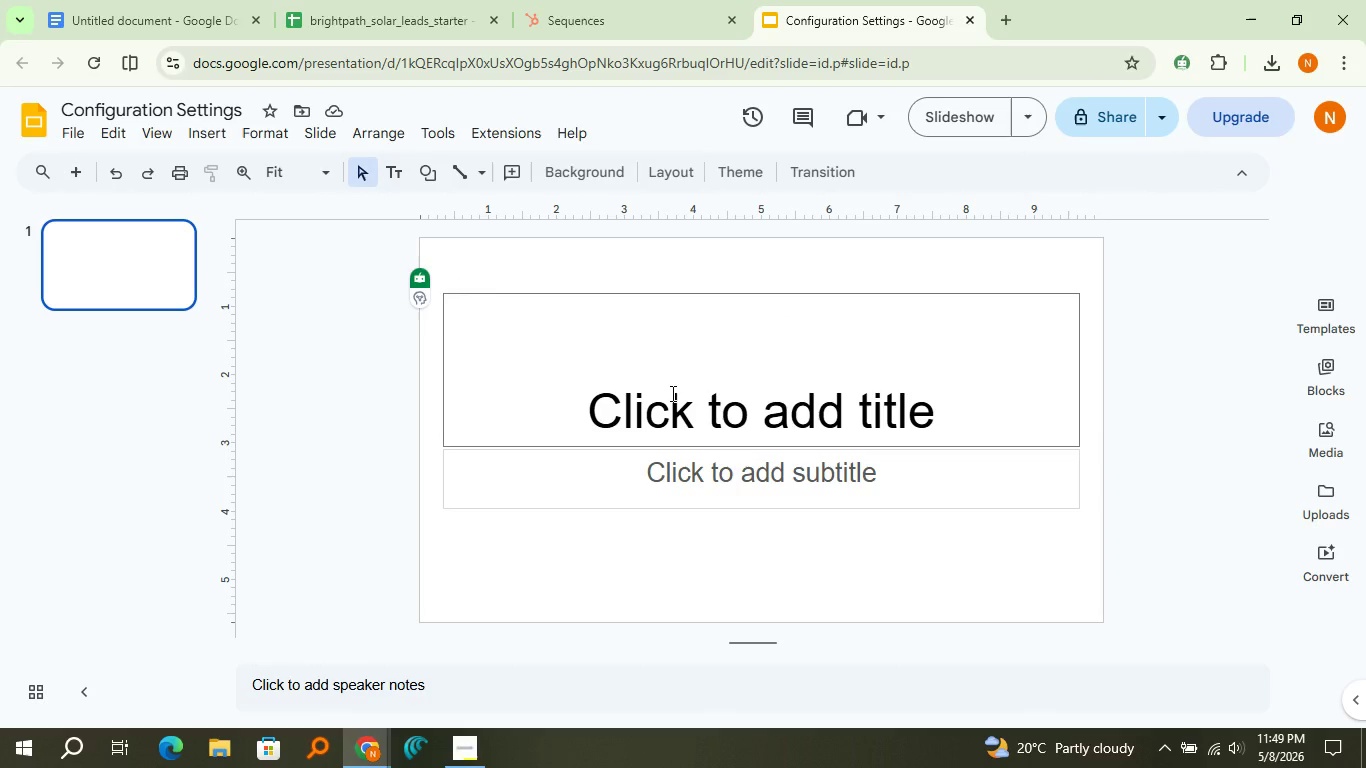 
hold_key(key=ControlLeft, duration=1.45)
 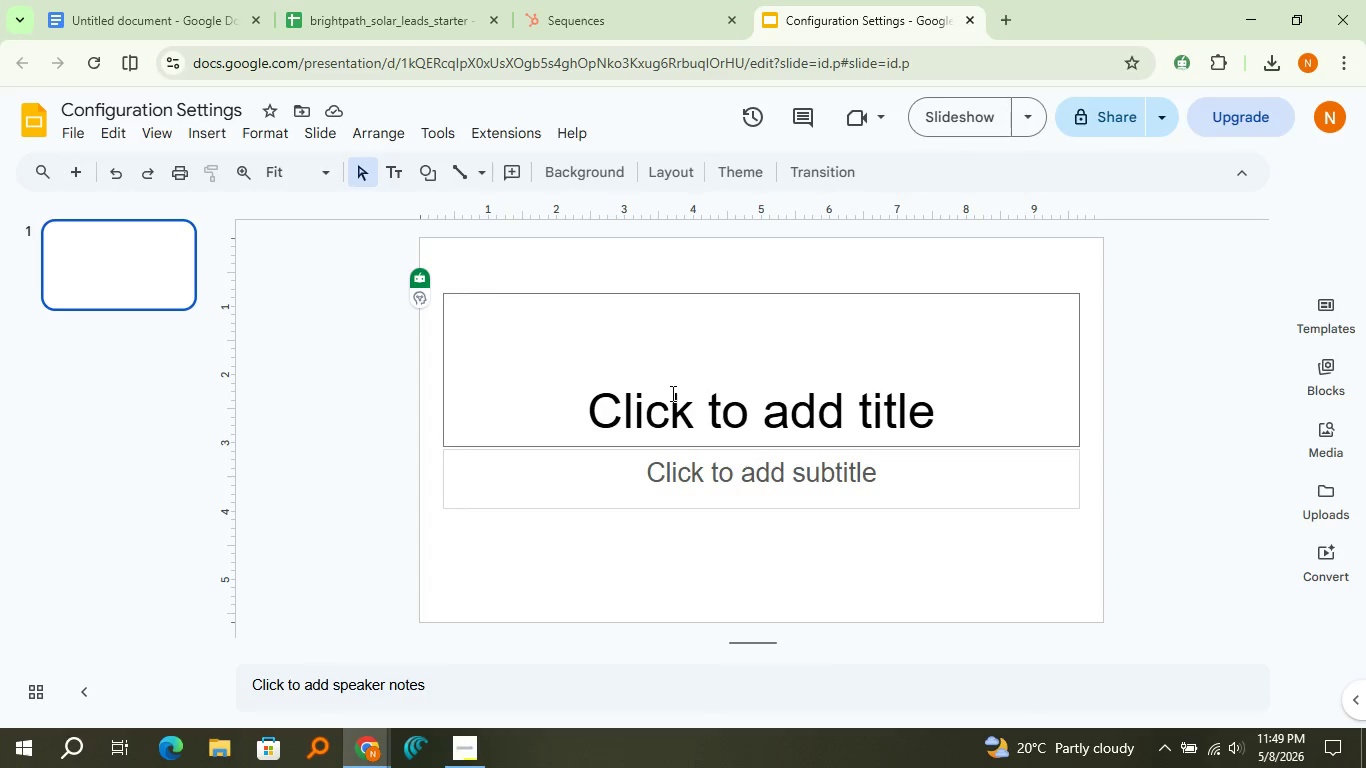 
hold_key(key=V, duration=0.42)
 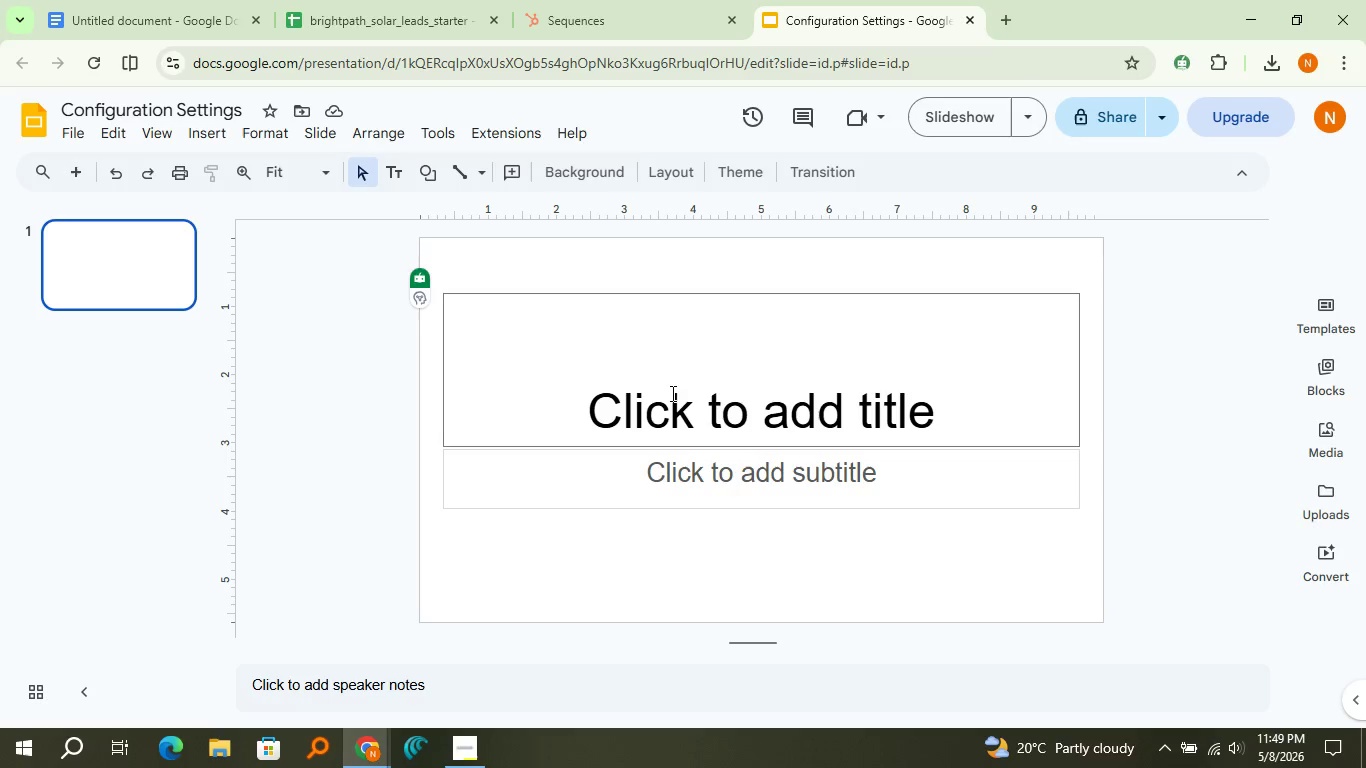 
left_click([671, 393])
 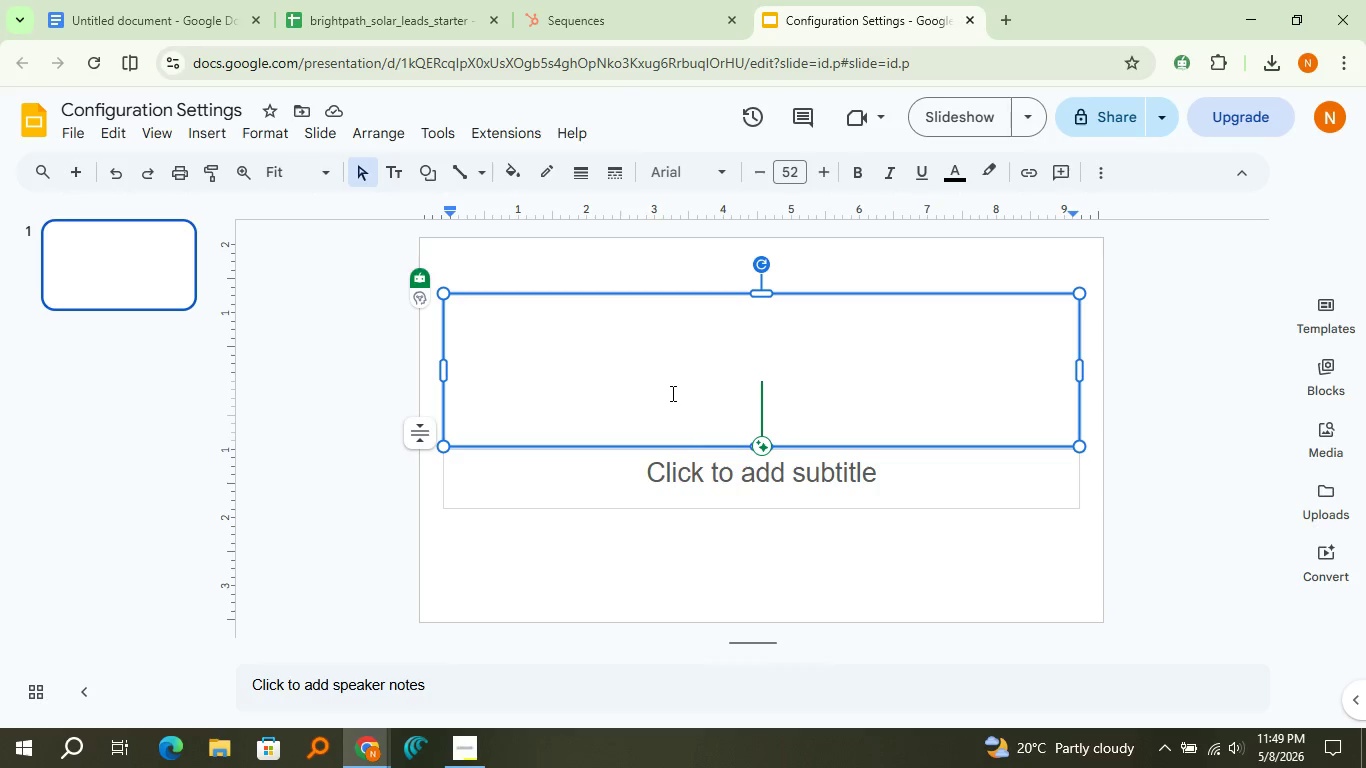 
key(Control+V)
 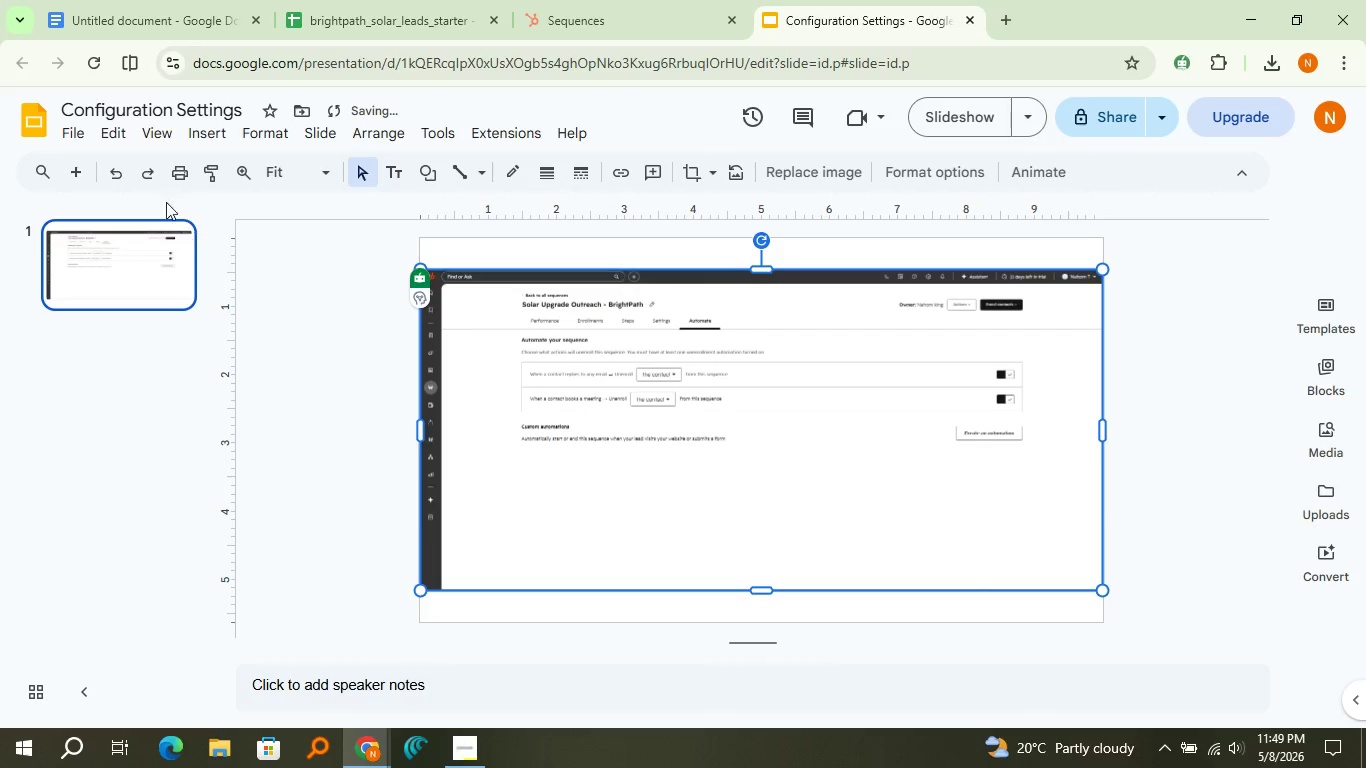 
left_click([73, 136])
 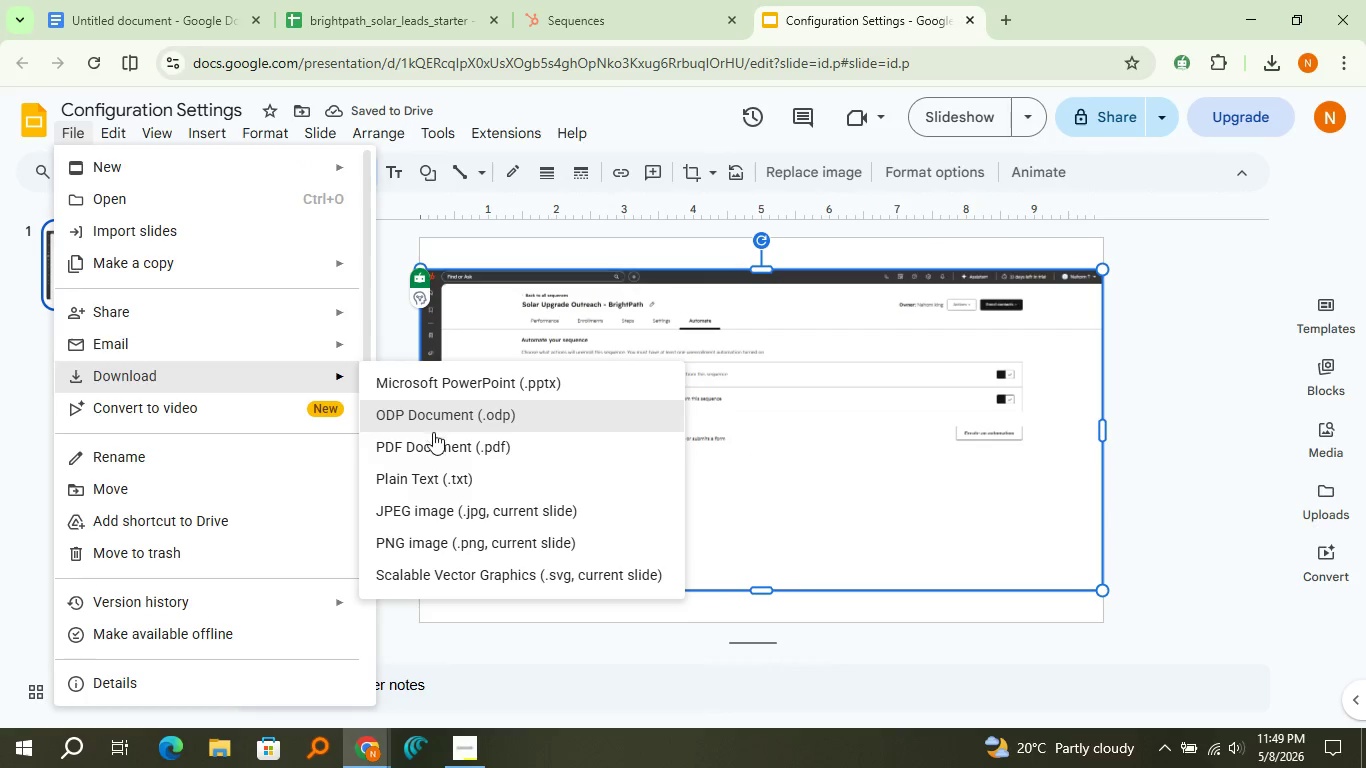 
left_click([433, 435])
 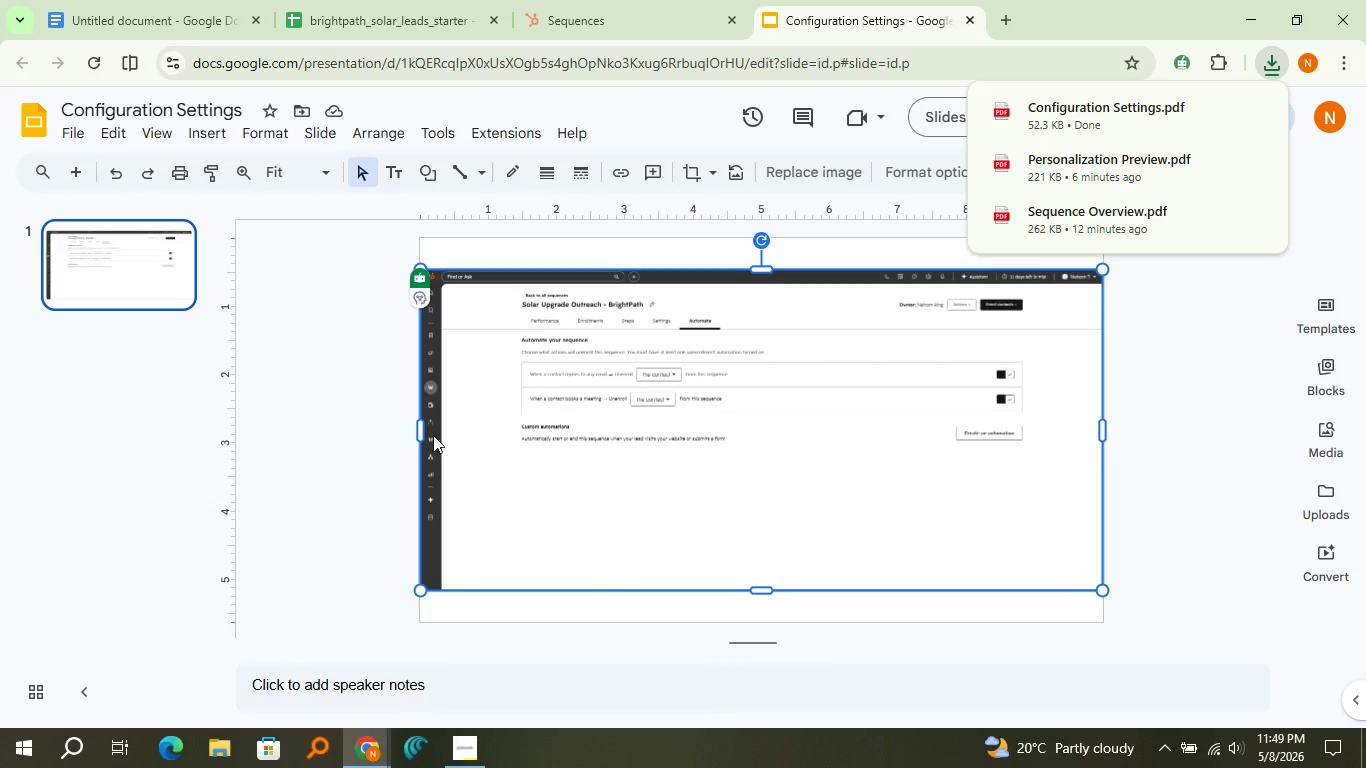 
left_click([154, 0])
 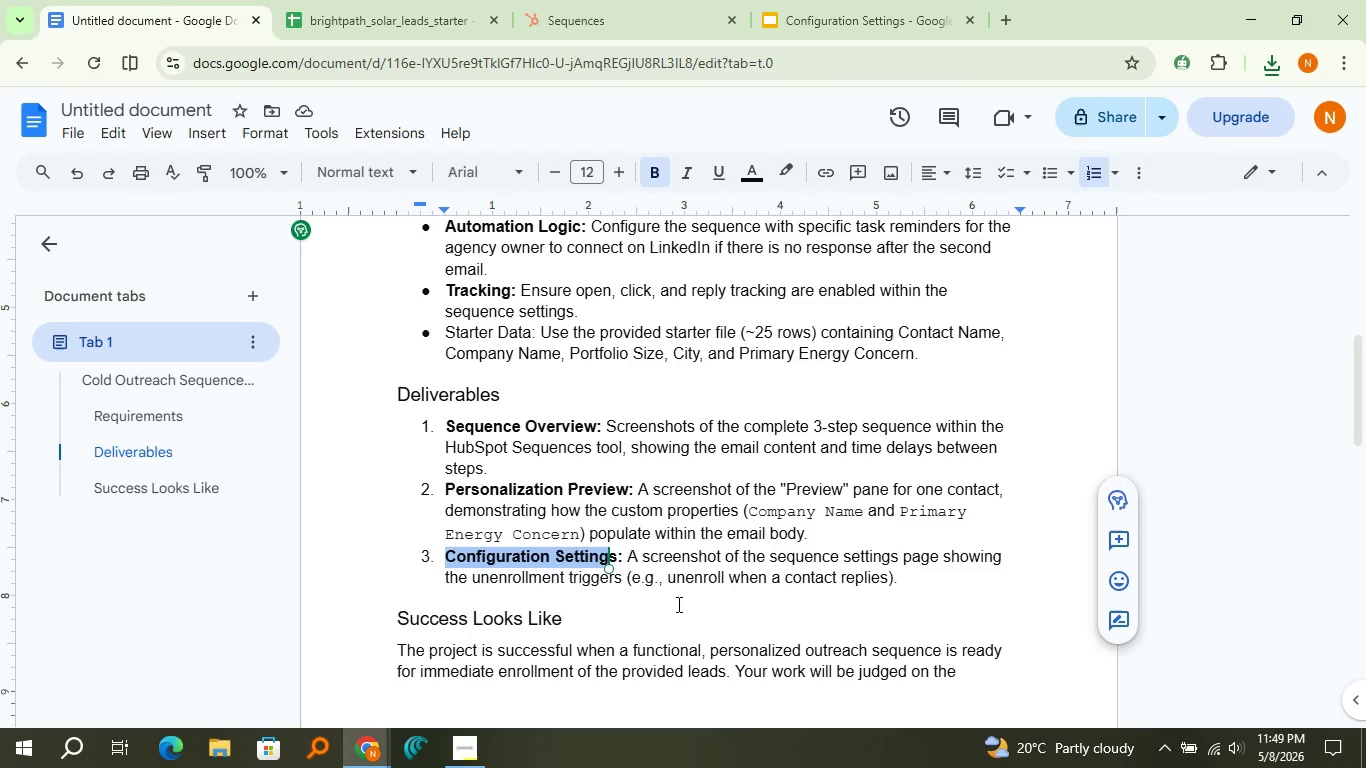 
scroll: coordinate [677, 604], scroll_direction: none, amount: 0.0
 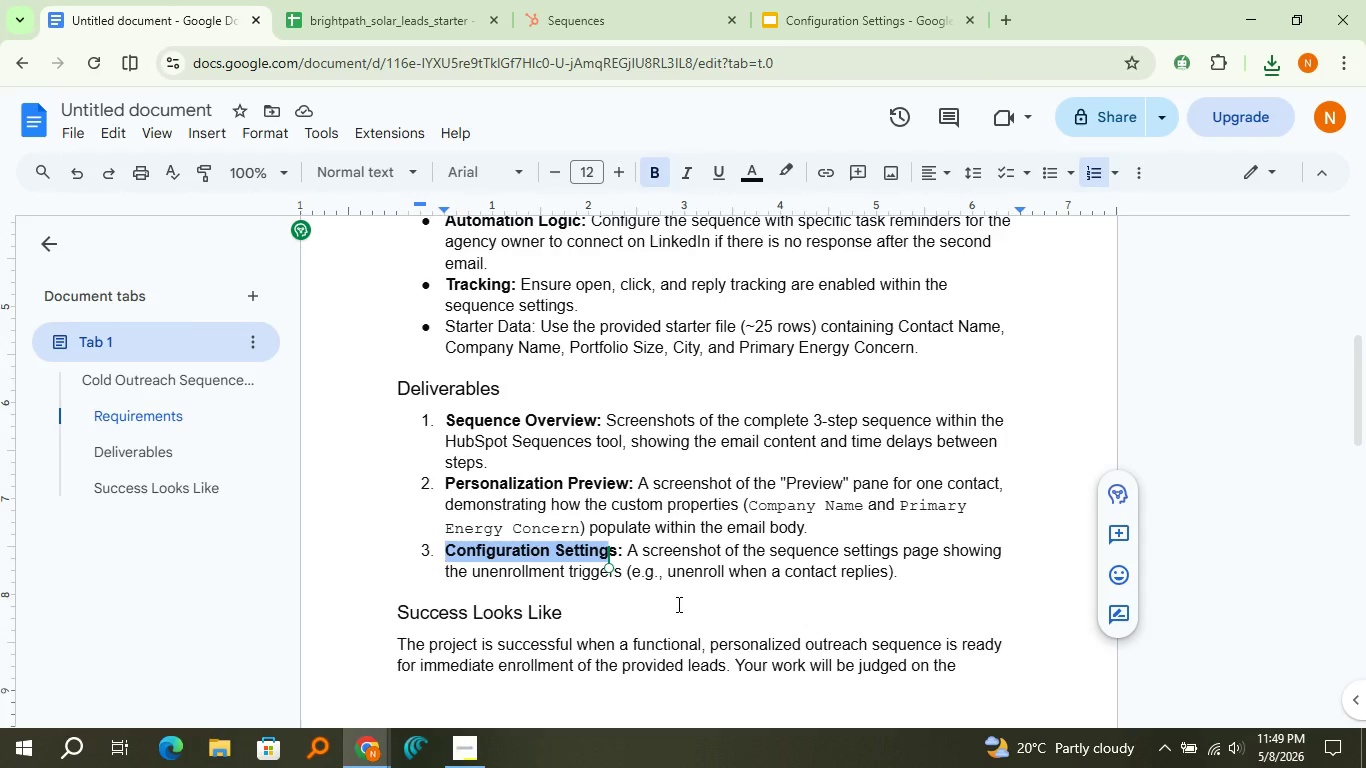 